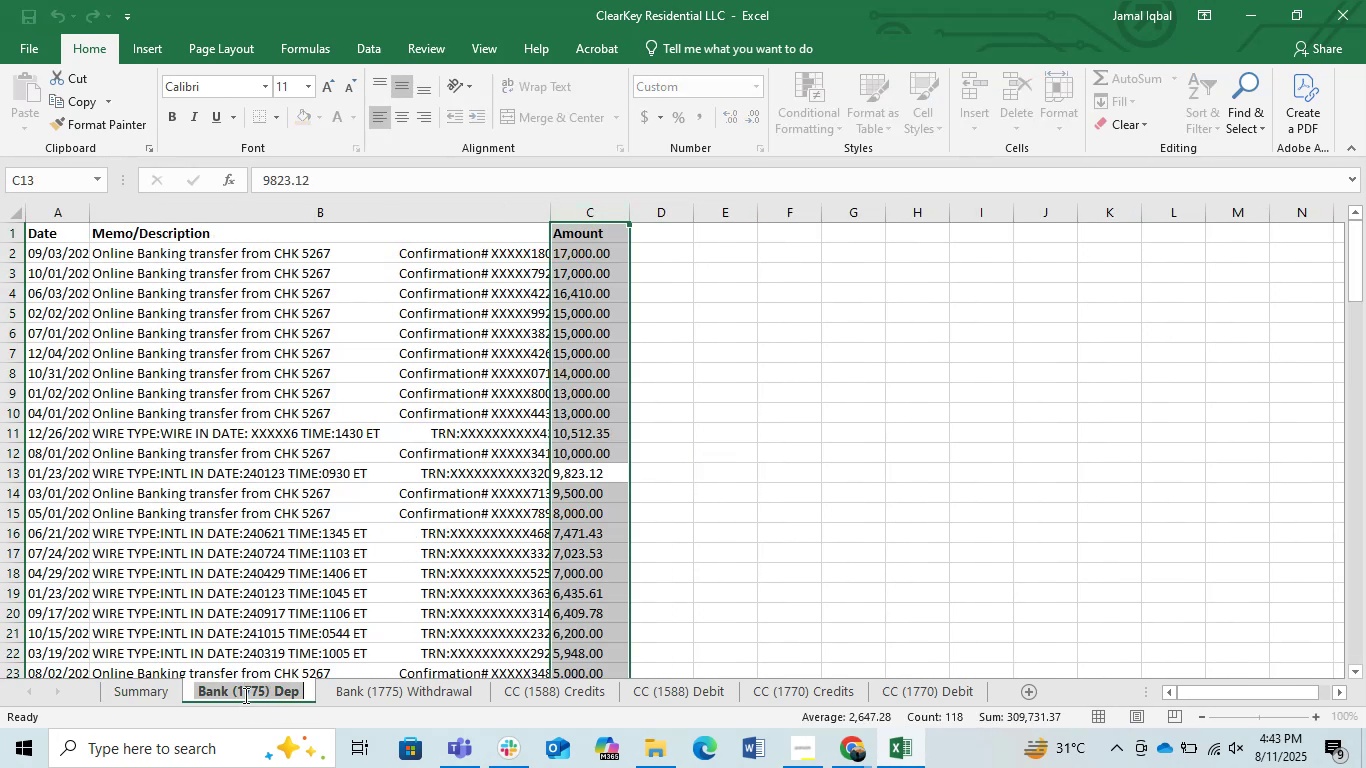 
key(Control+C)
 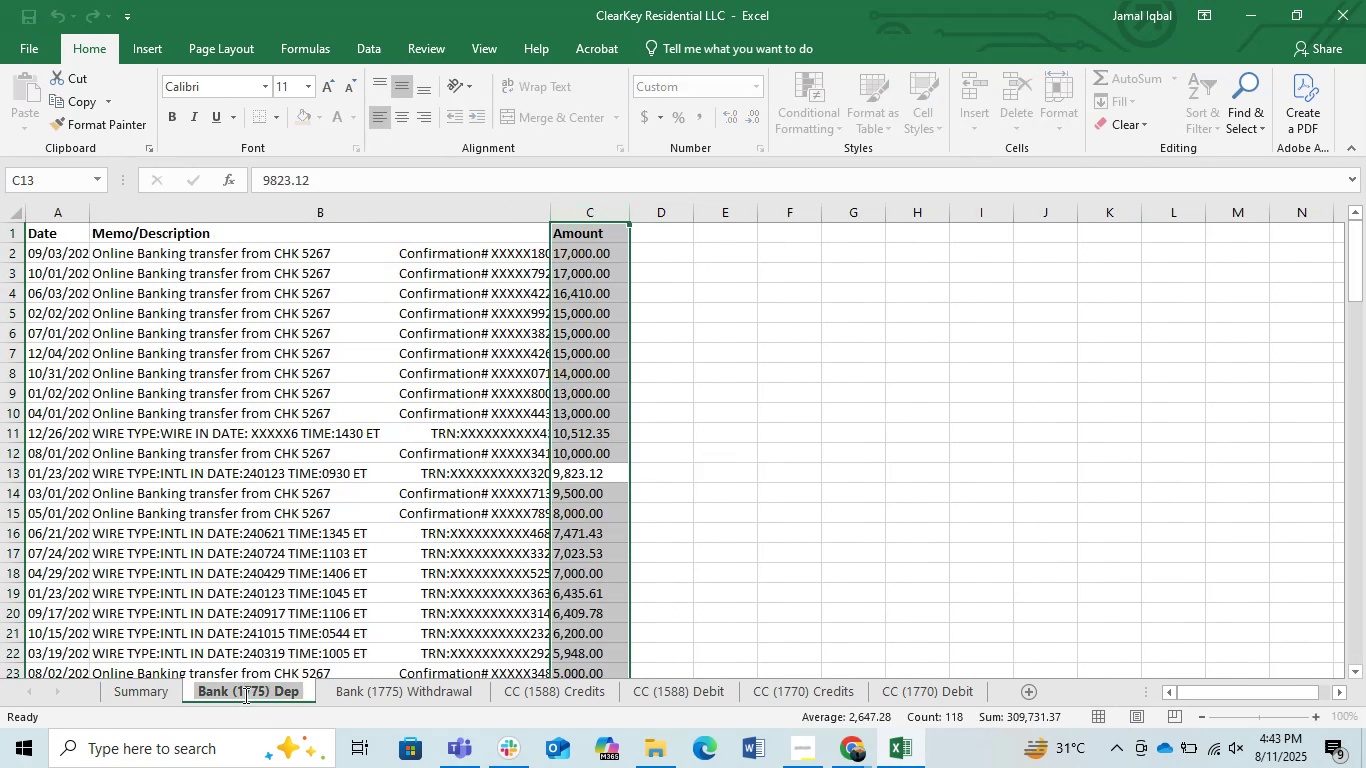 
key(Control+C)
 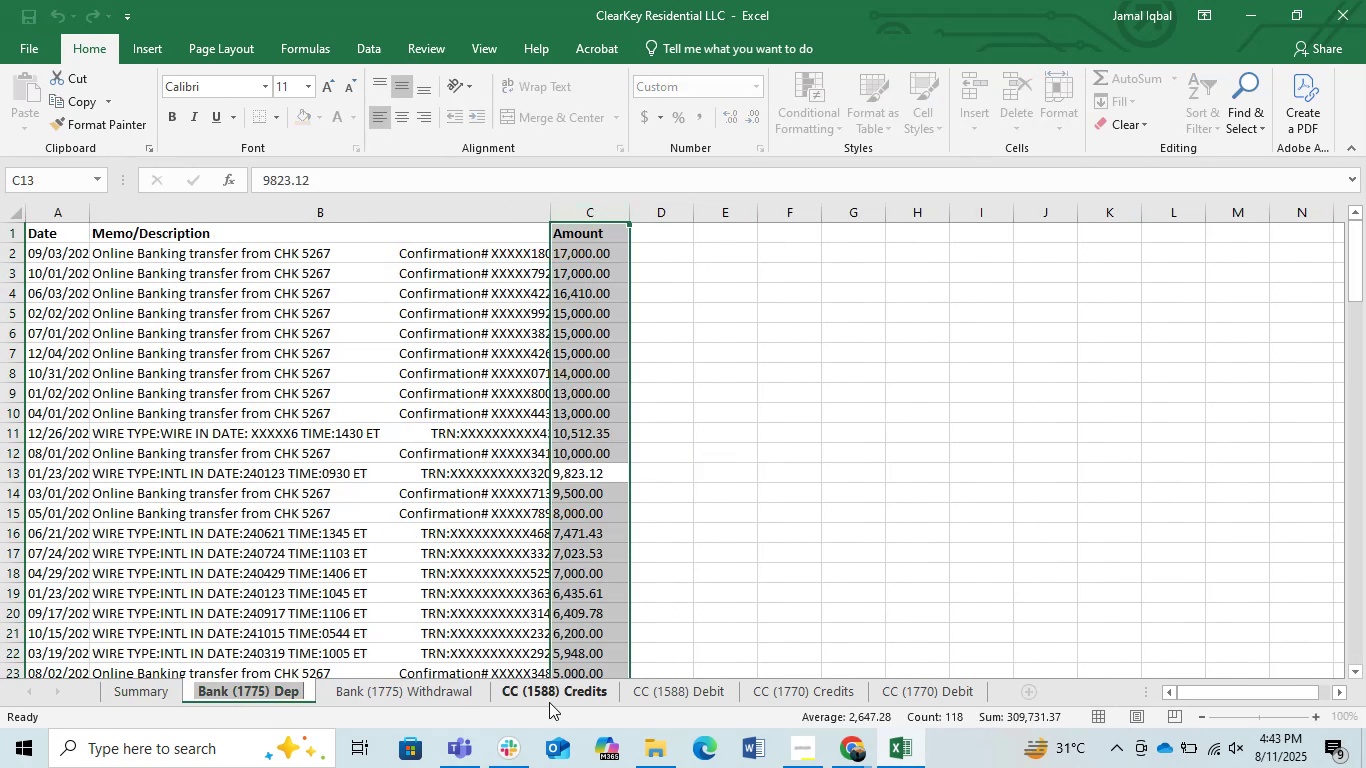 
key(Control+C)
 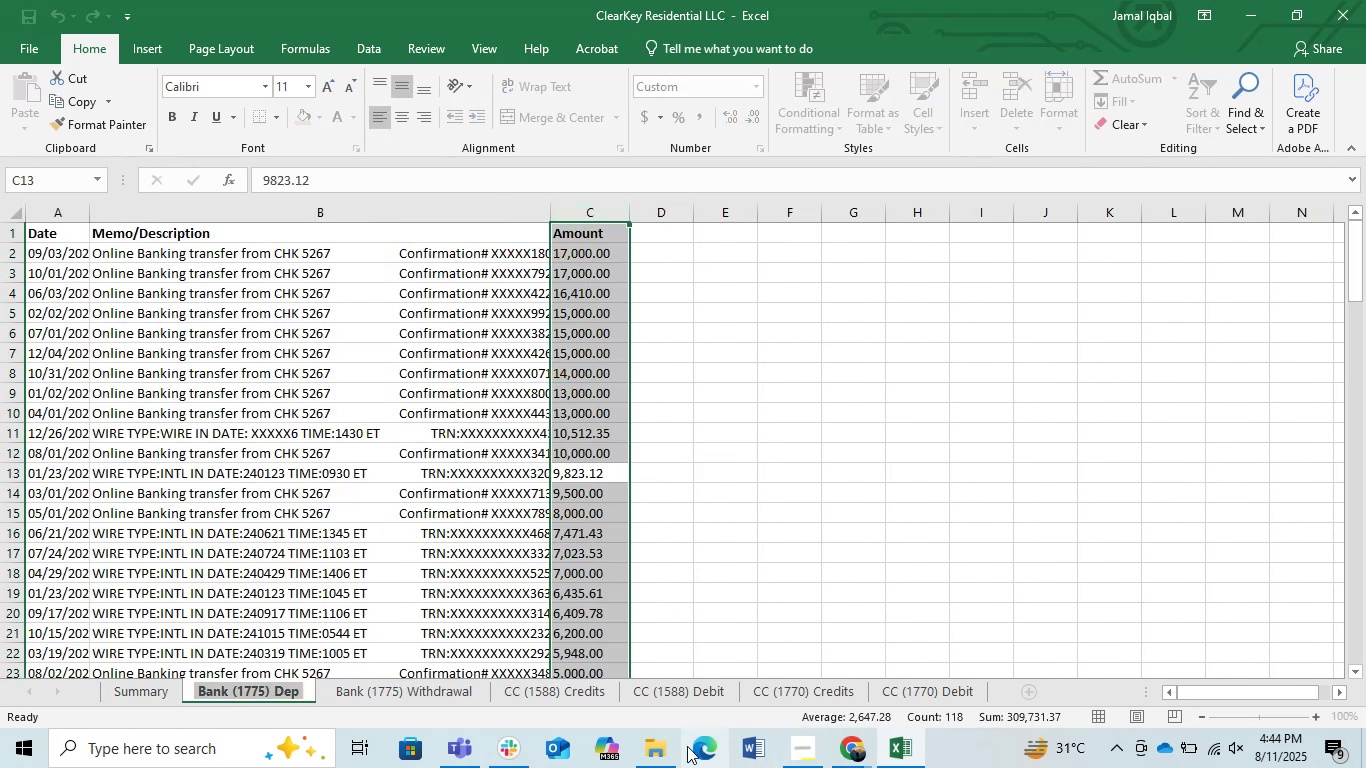 
left_click([663, 744])
 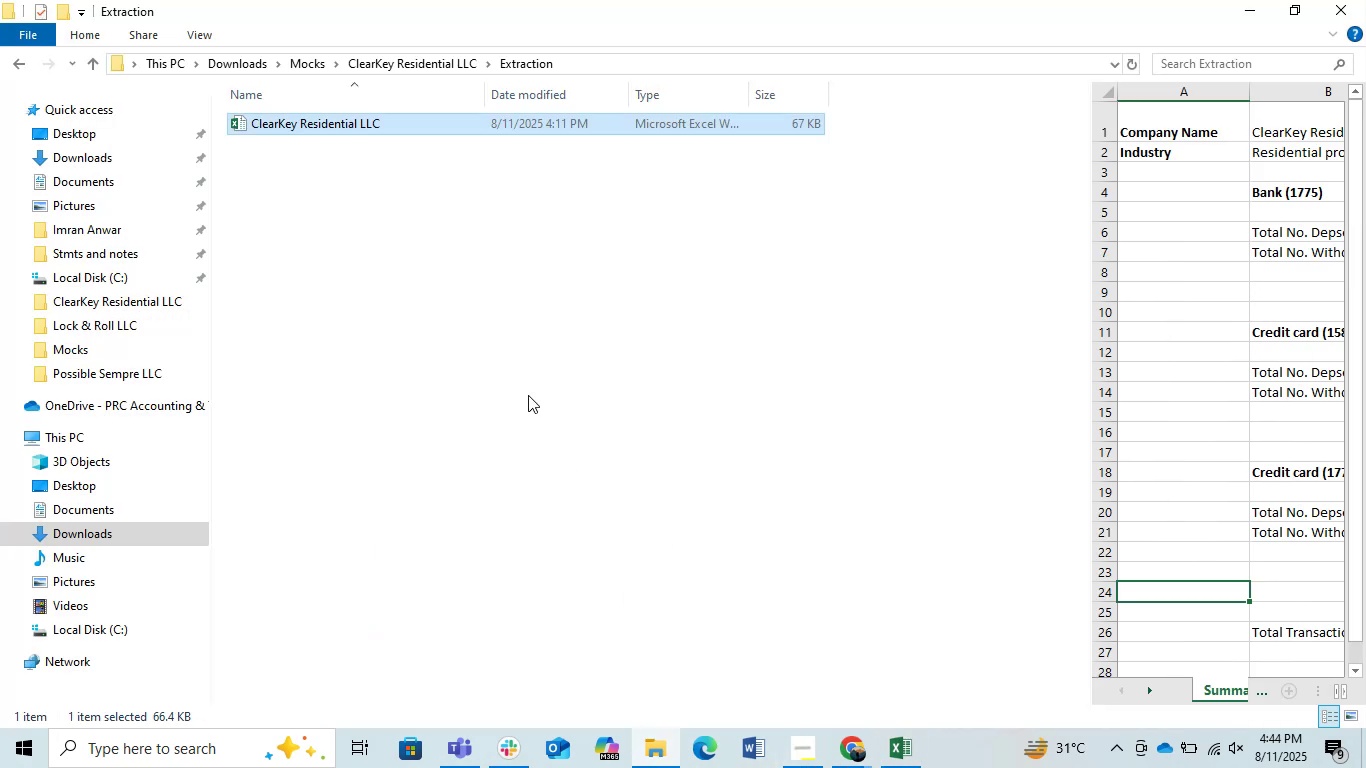 
double_click([525, 388])
 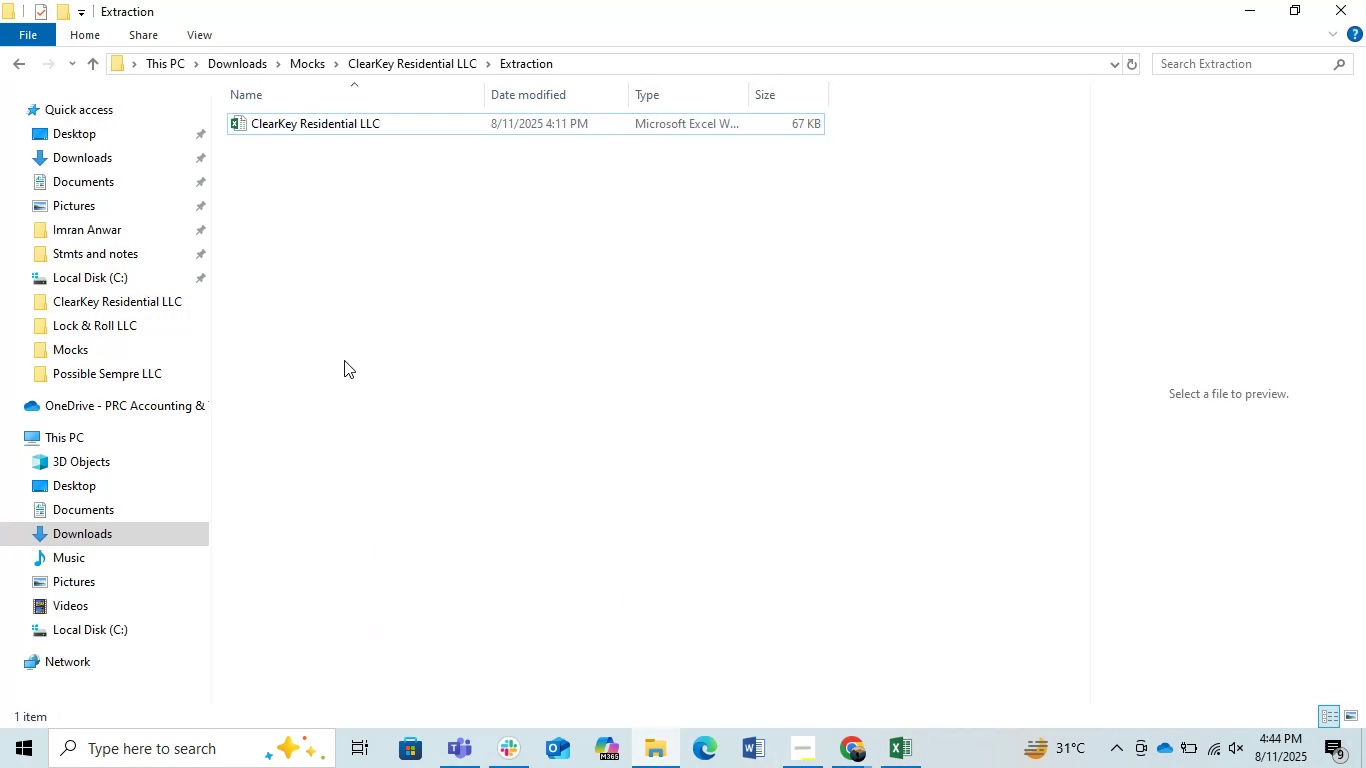 
right_click([344, 360])
 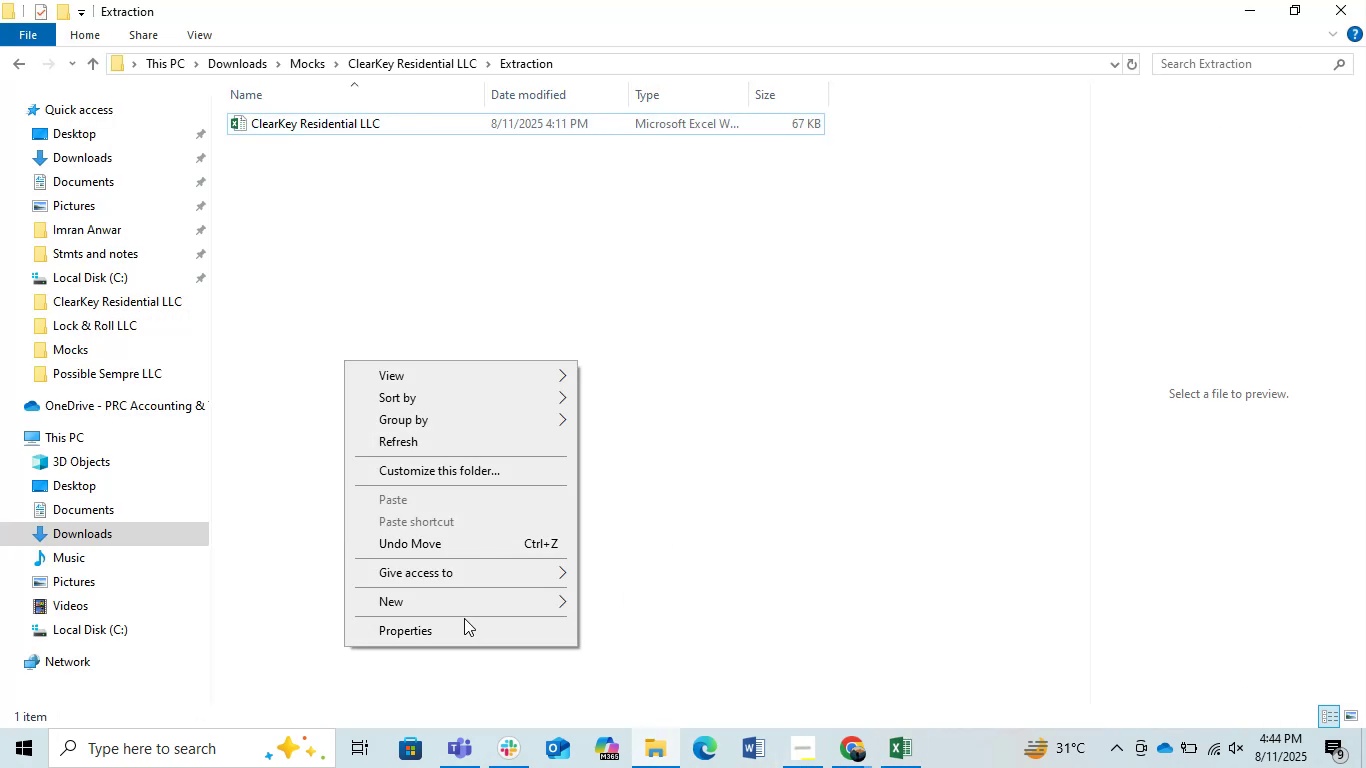 
left_click([453, 611])
 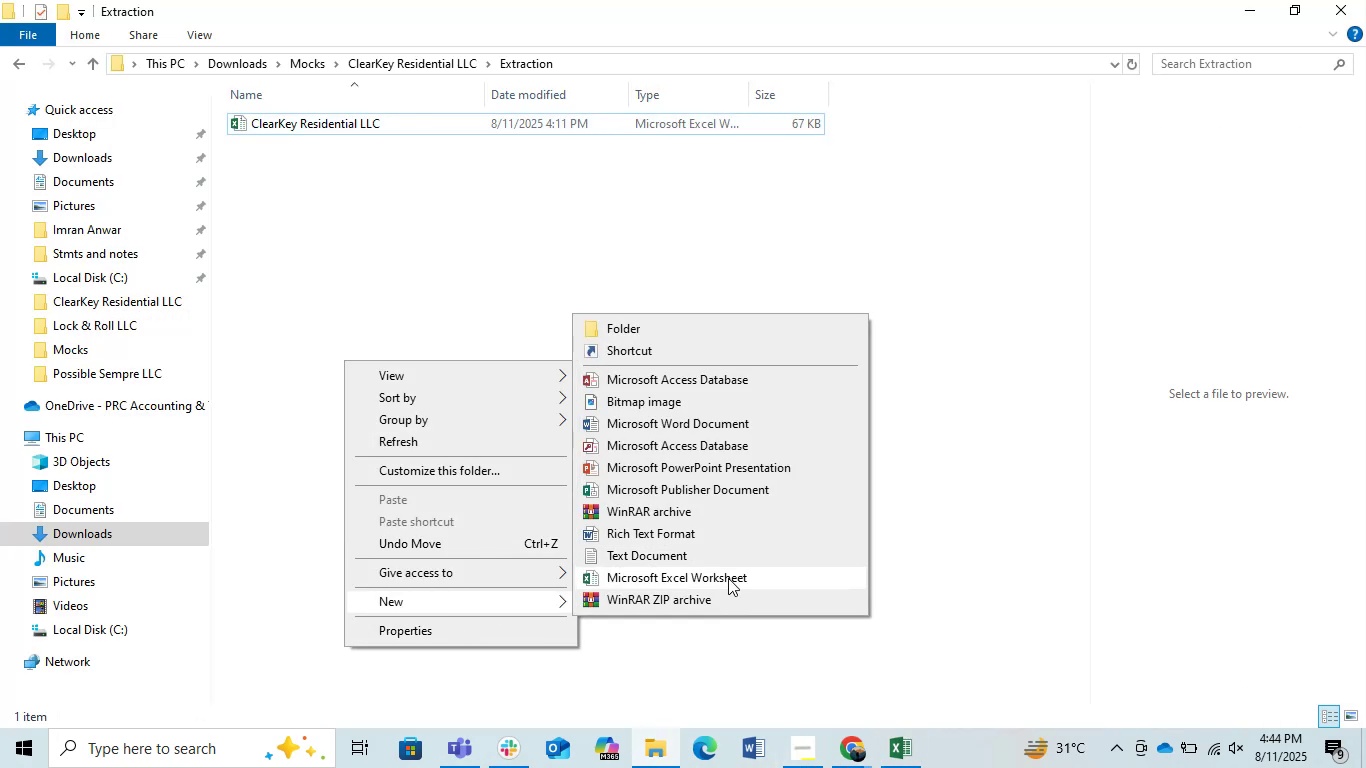 
left_click([728, 578])
 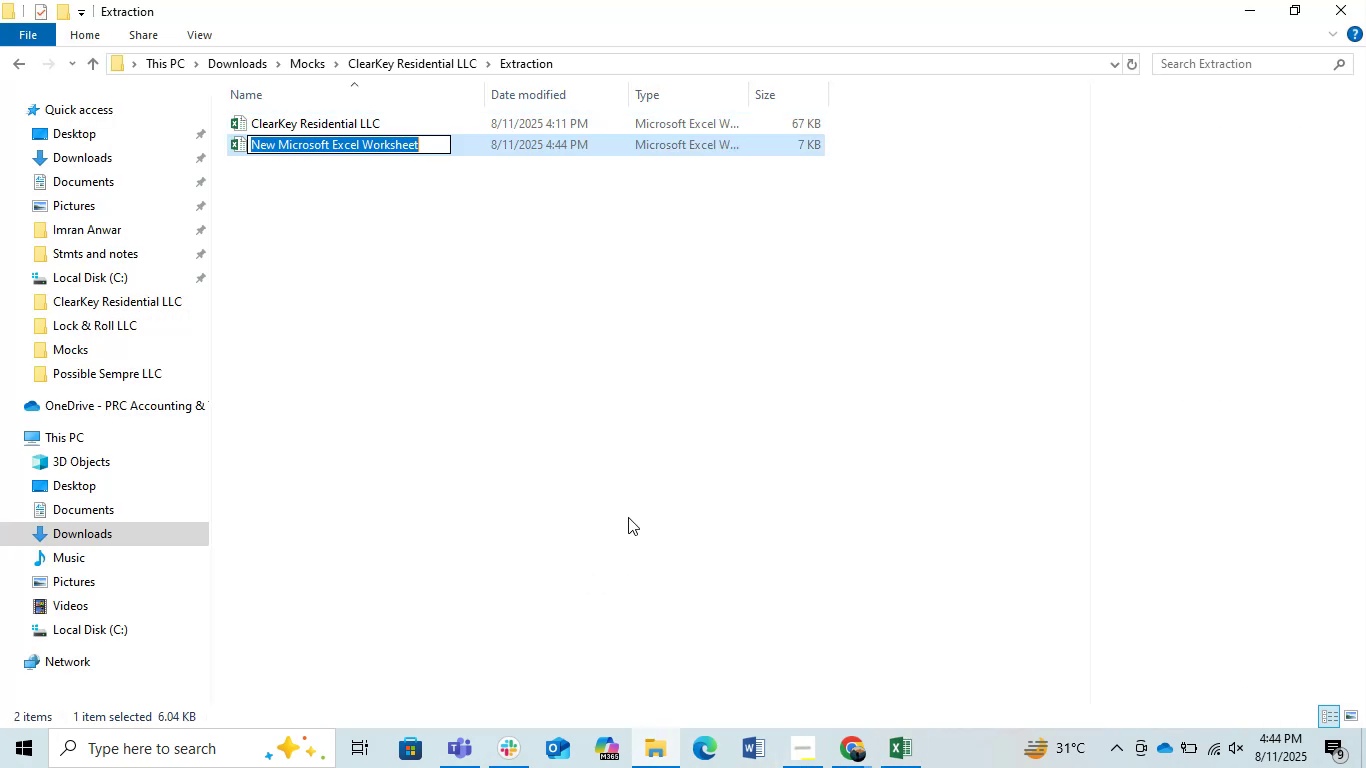 
key(Control+V)
 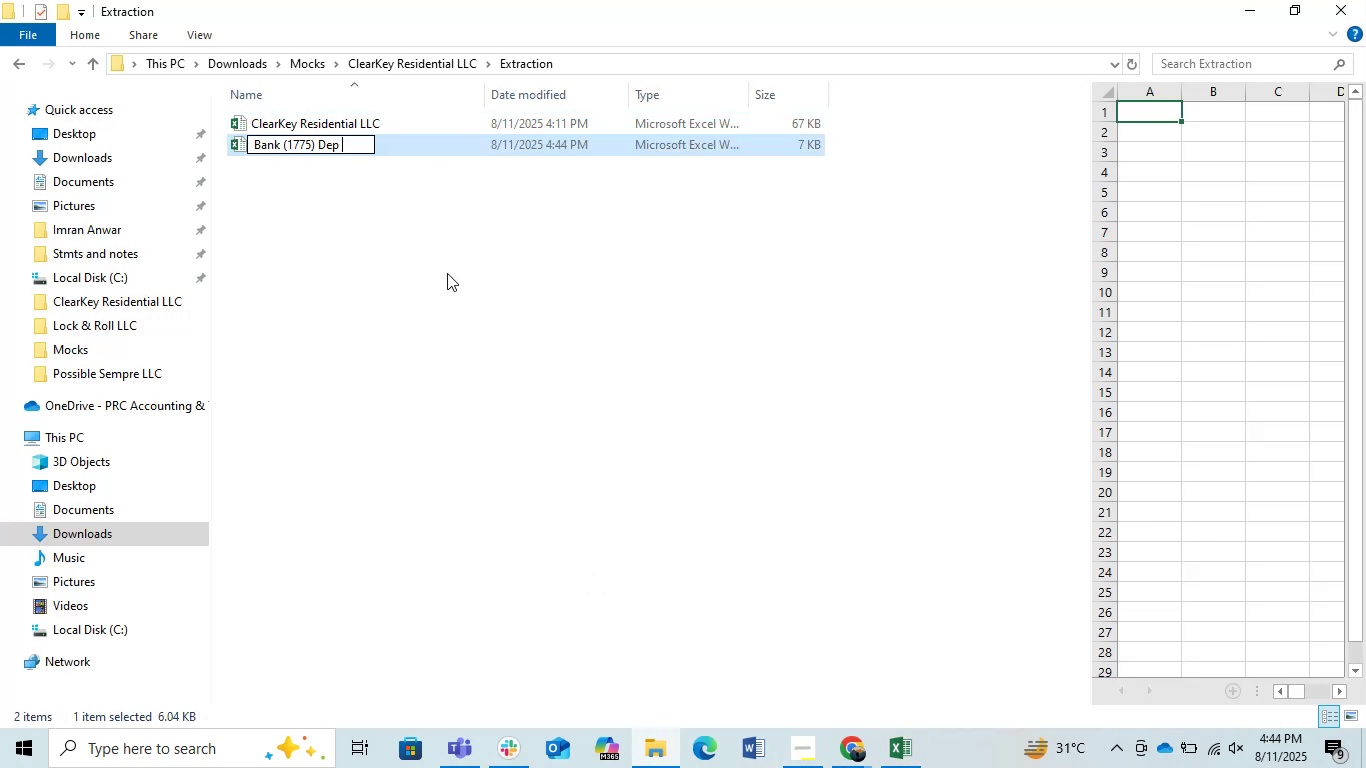 
key(Backspace)
 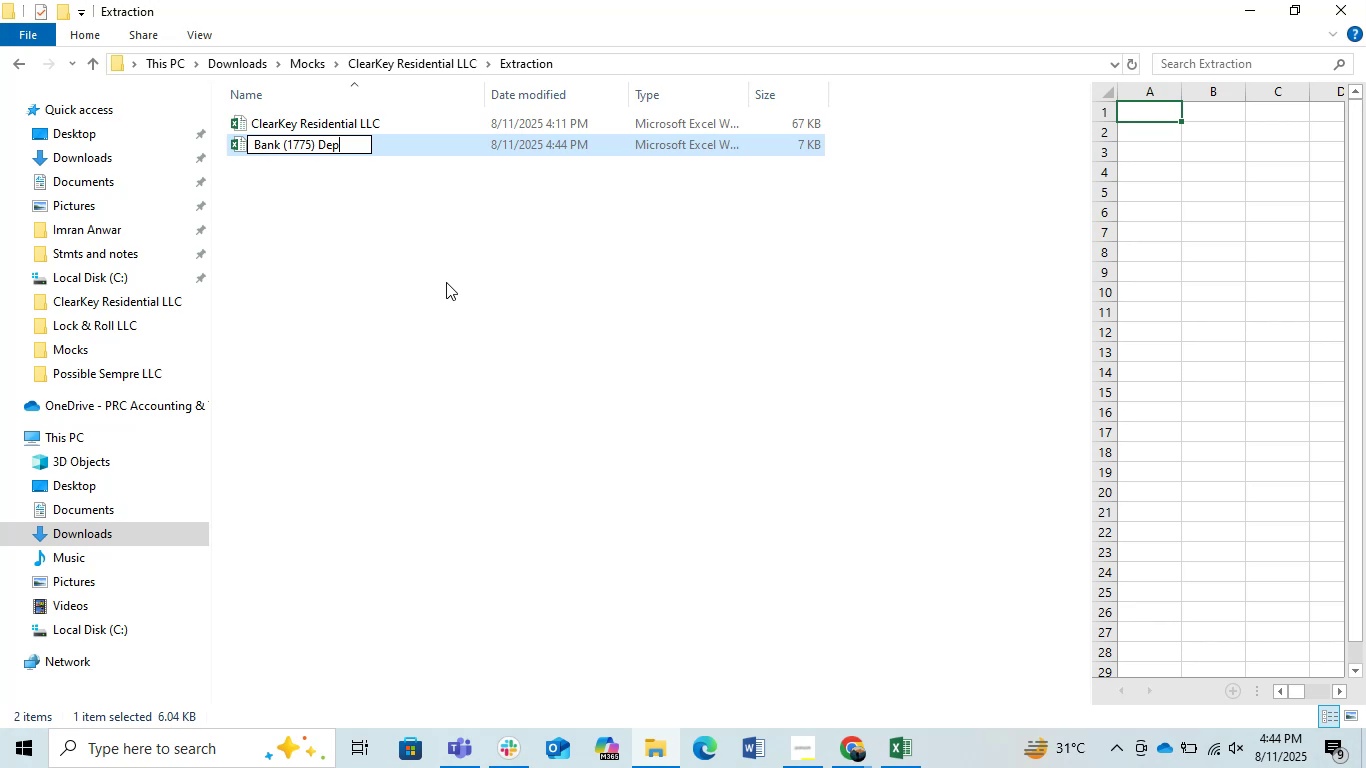 
key(Backspace)
 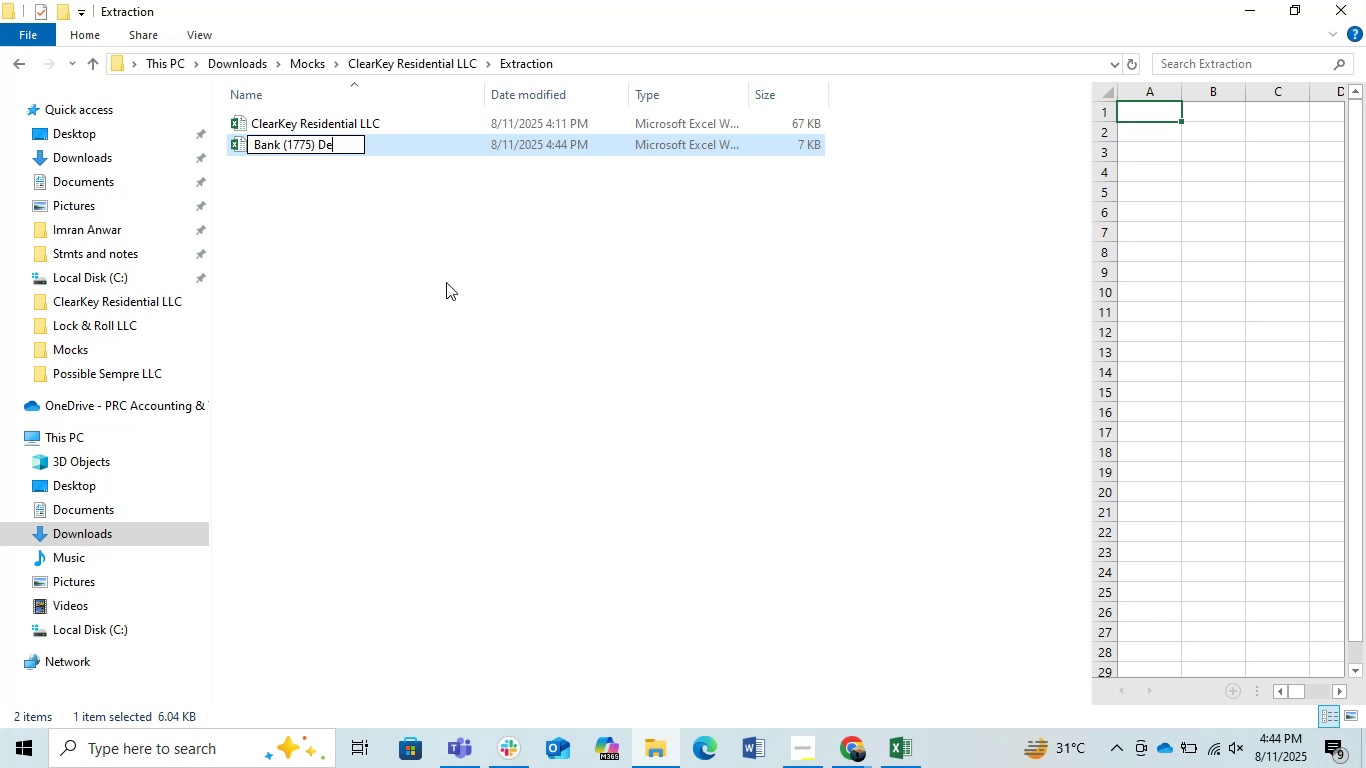 
key(Backspace)
 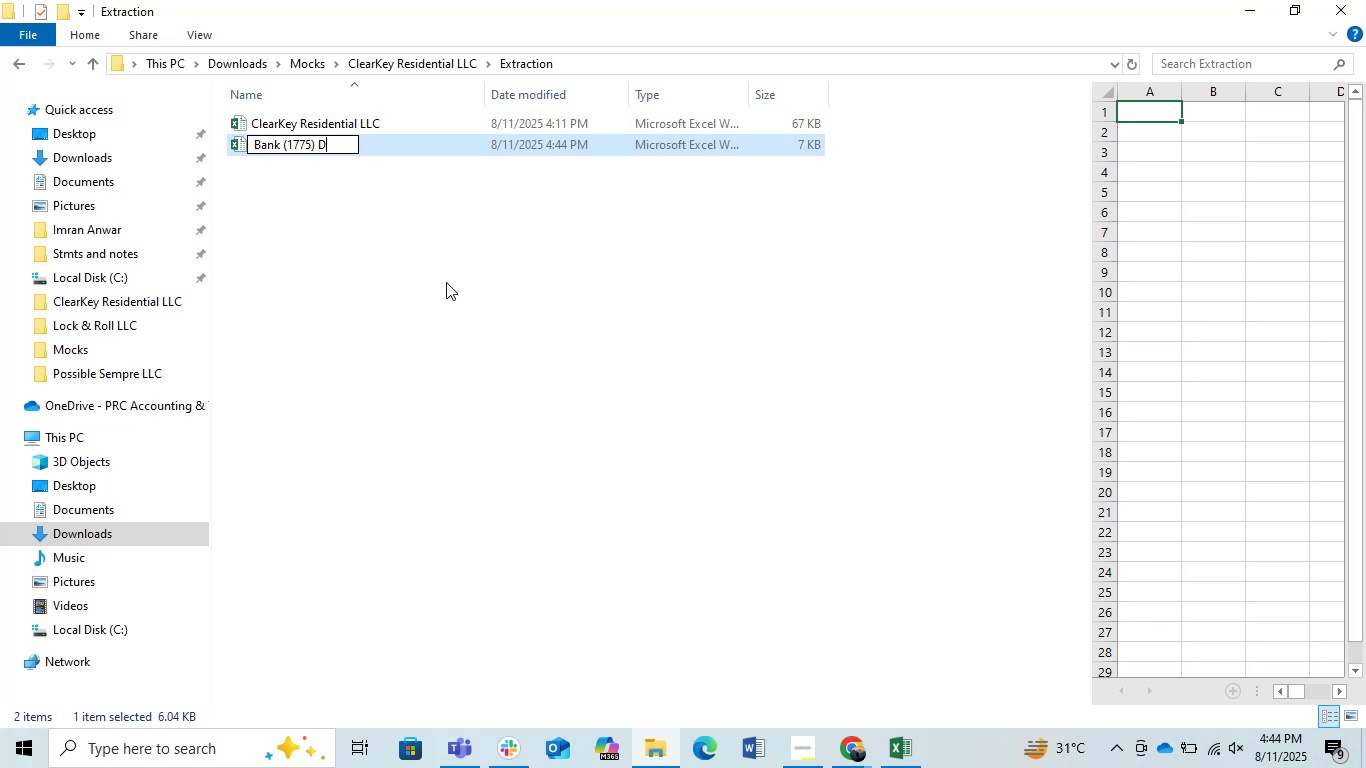 
key(Backspace)
 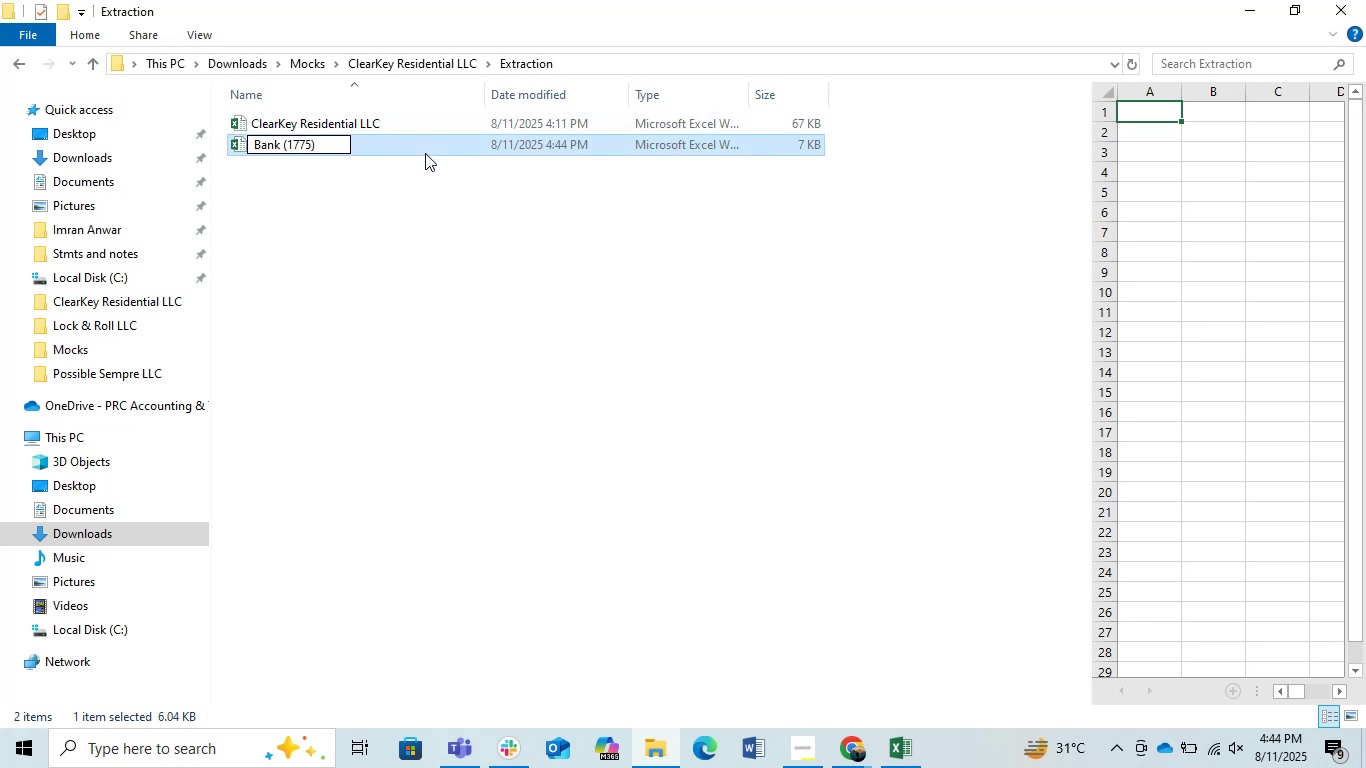 
double_click([425, 153])
 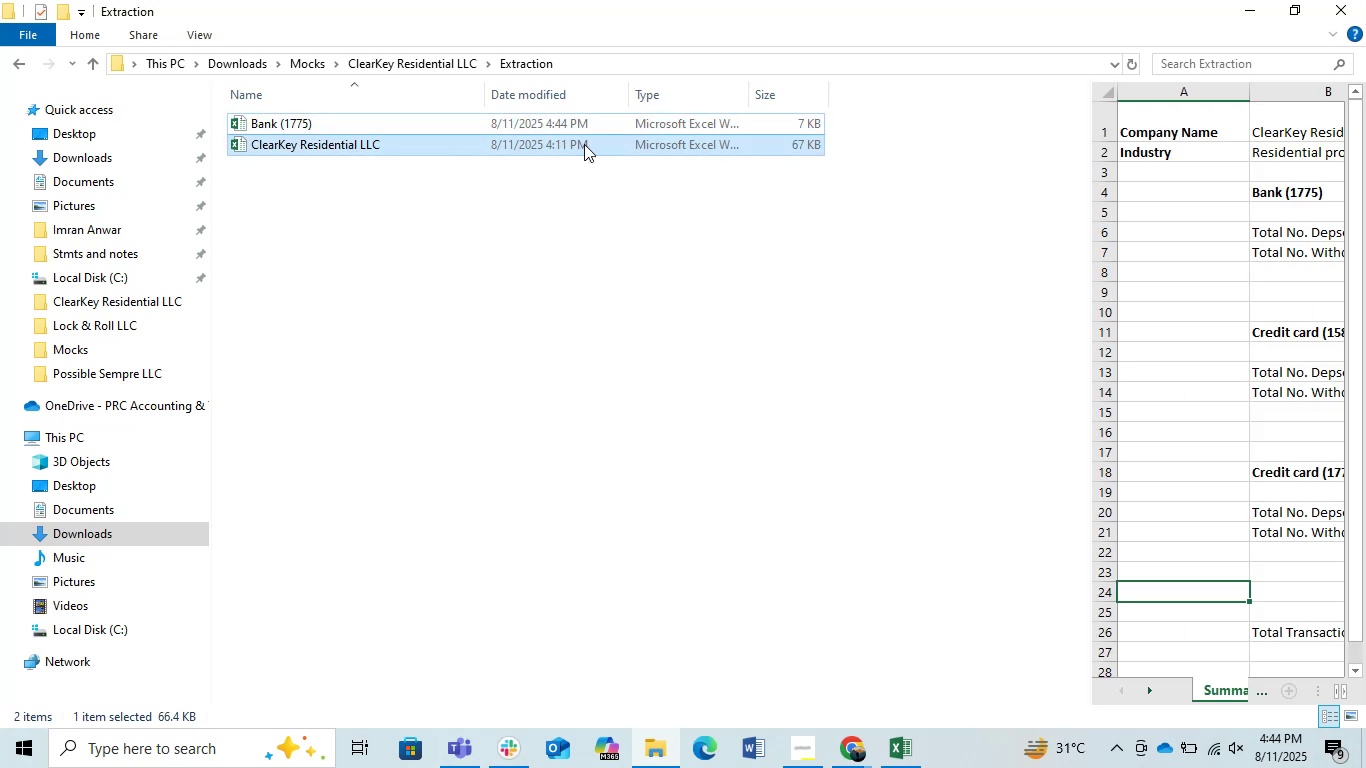 
left_click([486, 115])
 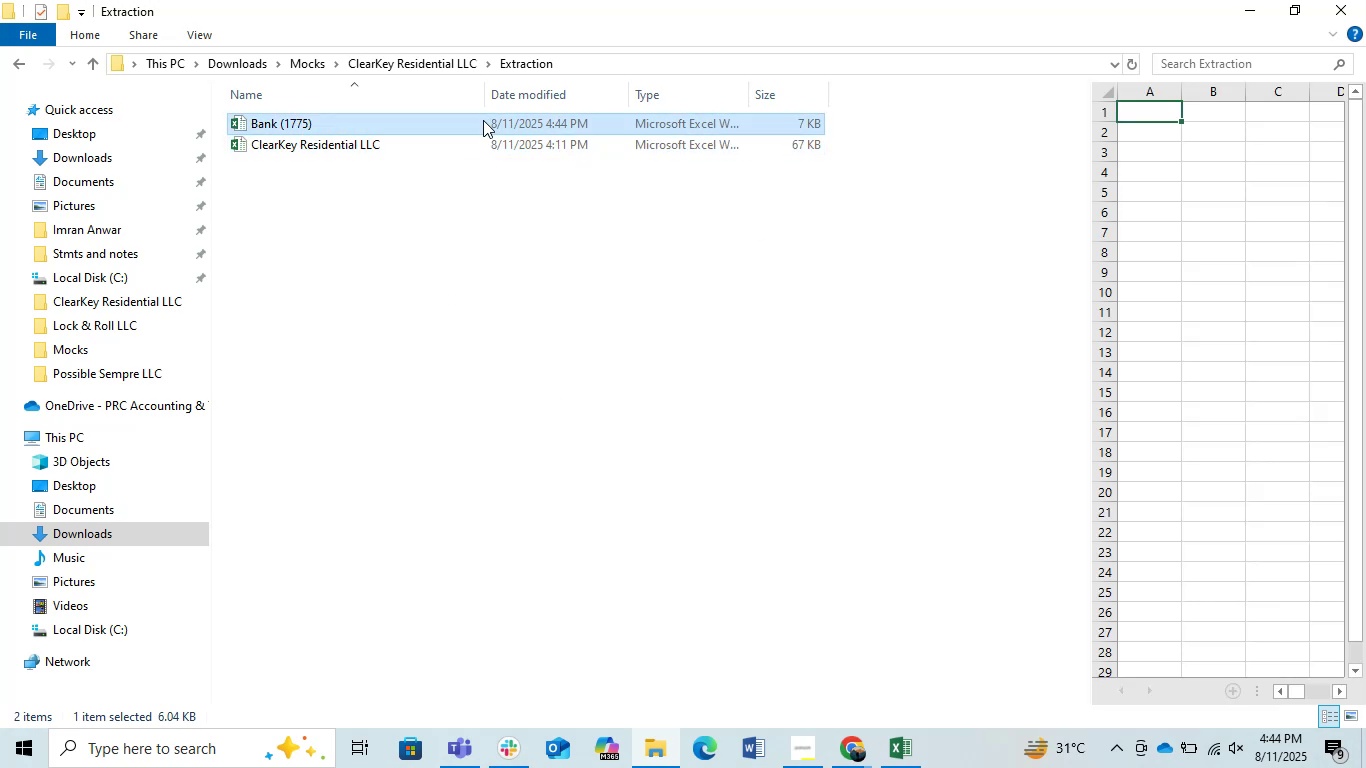 
double_click([483, 120])
 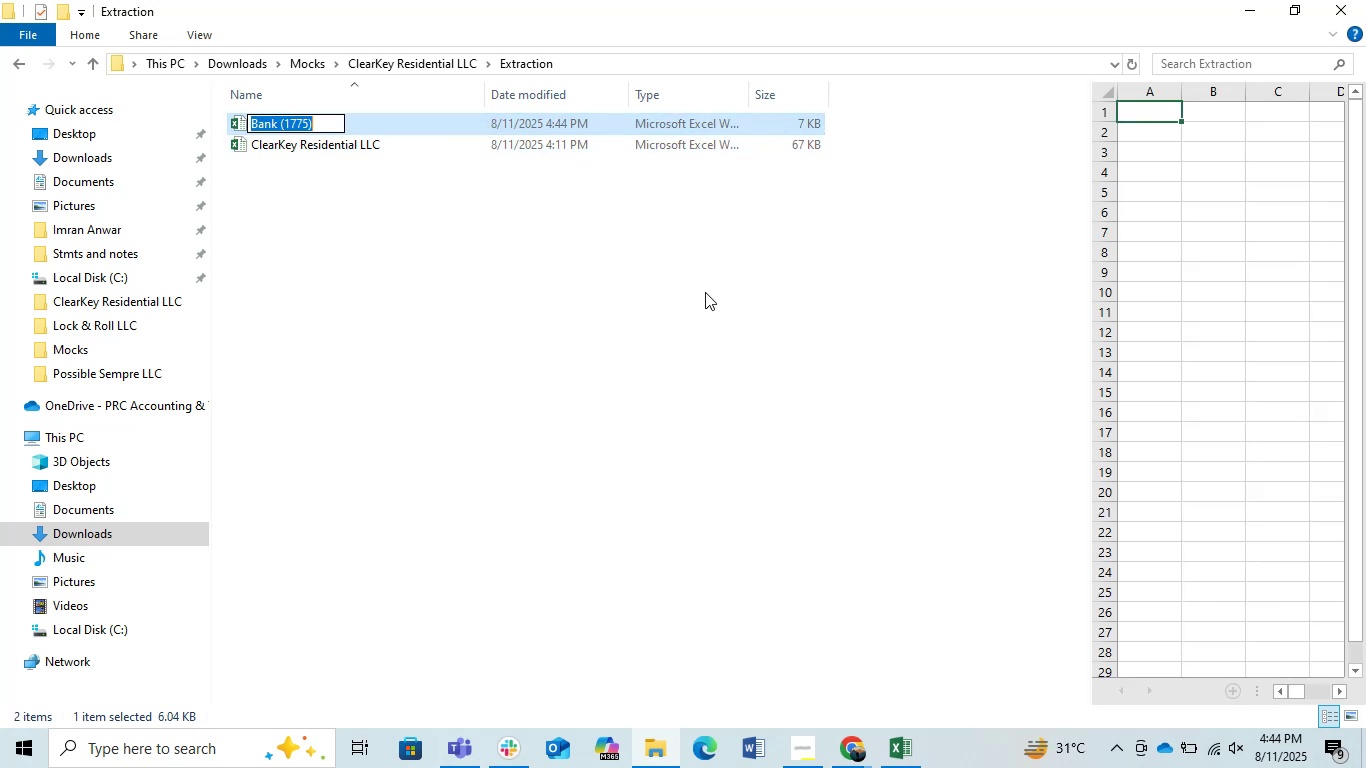 
left_click([655, 312])
 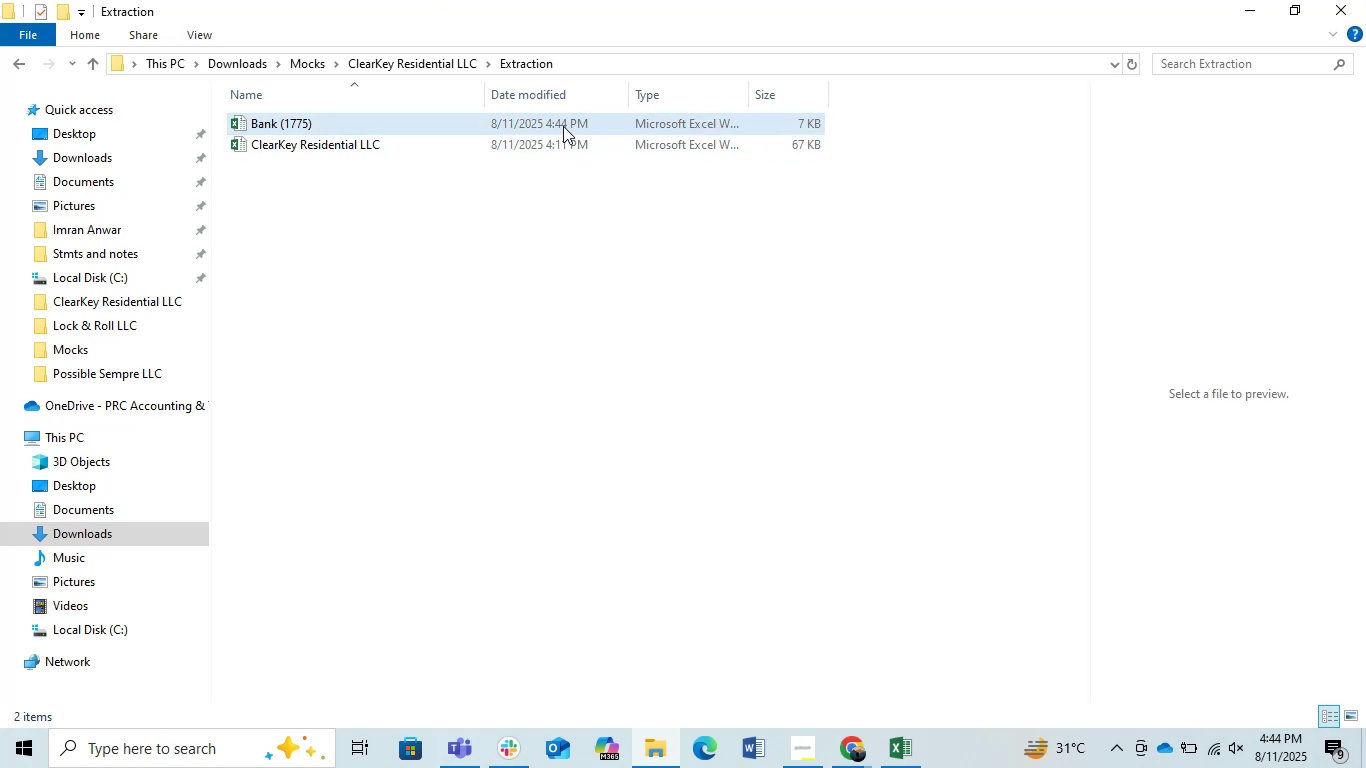 
double_click([563, 126])
 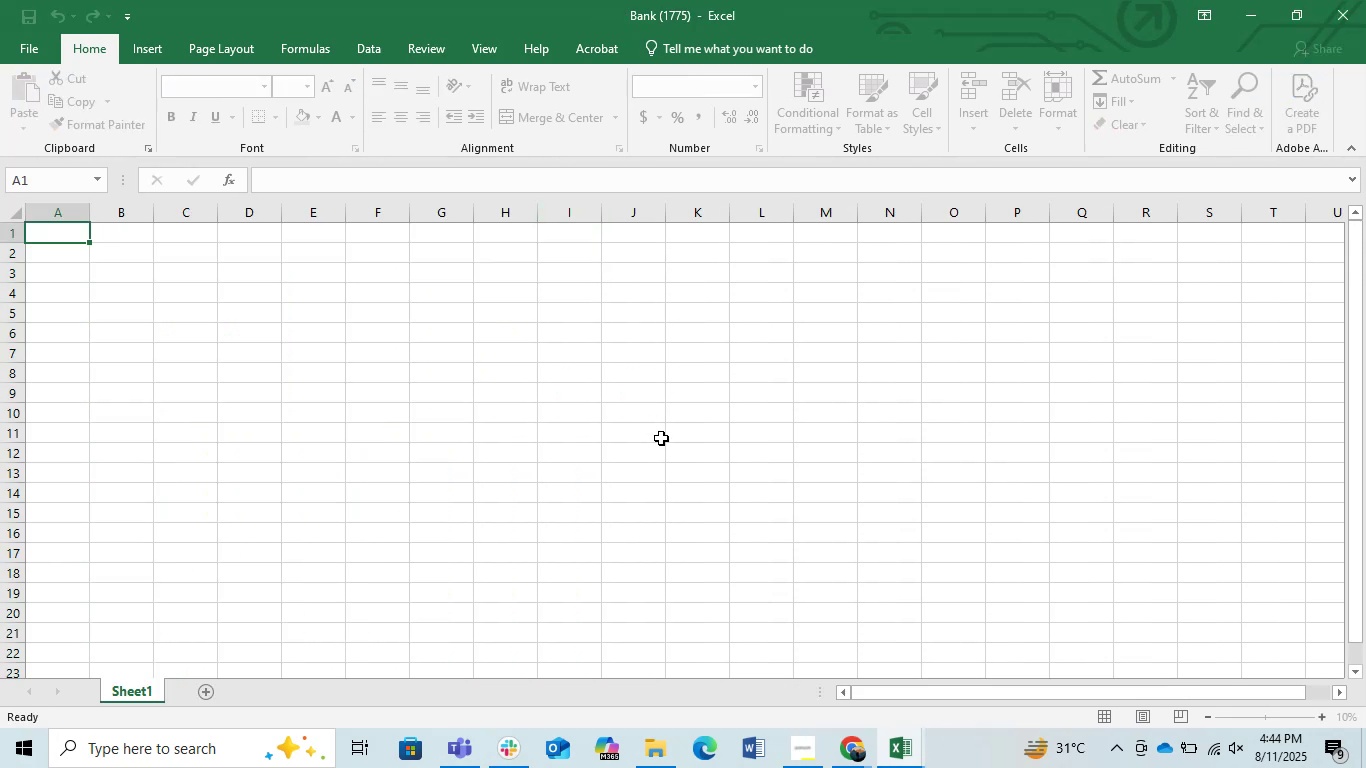 
left_click([916, 750])
 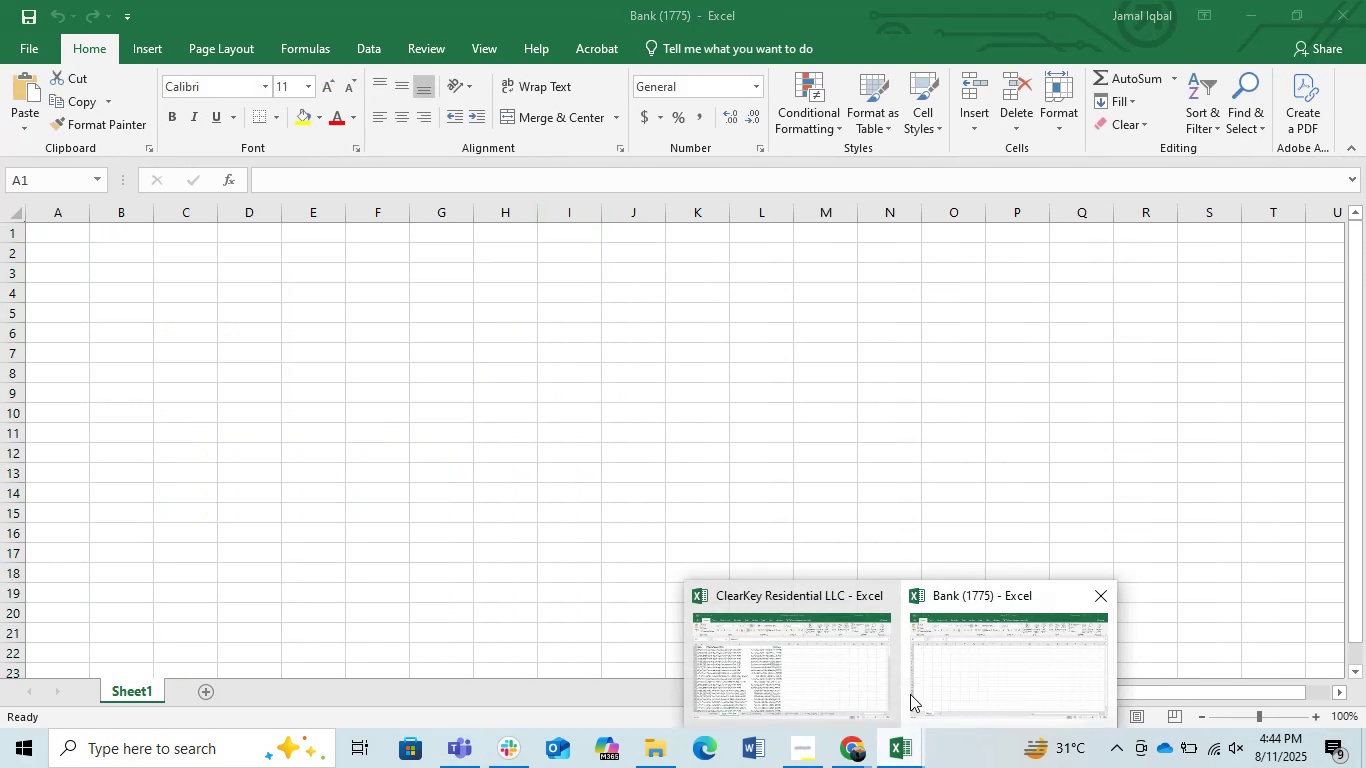 
left_click([851, 664])
 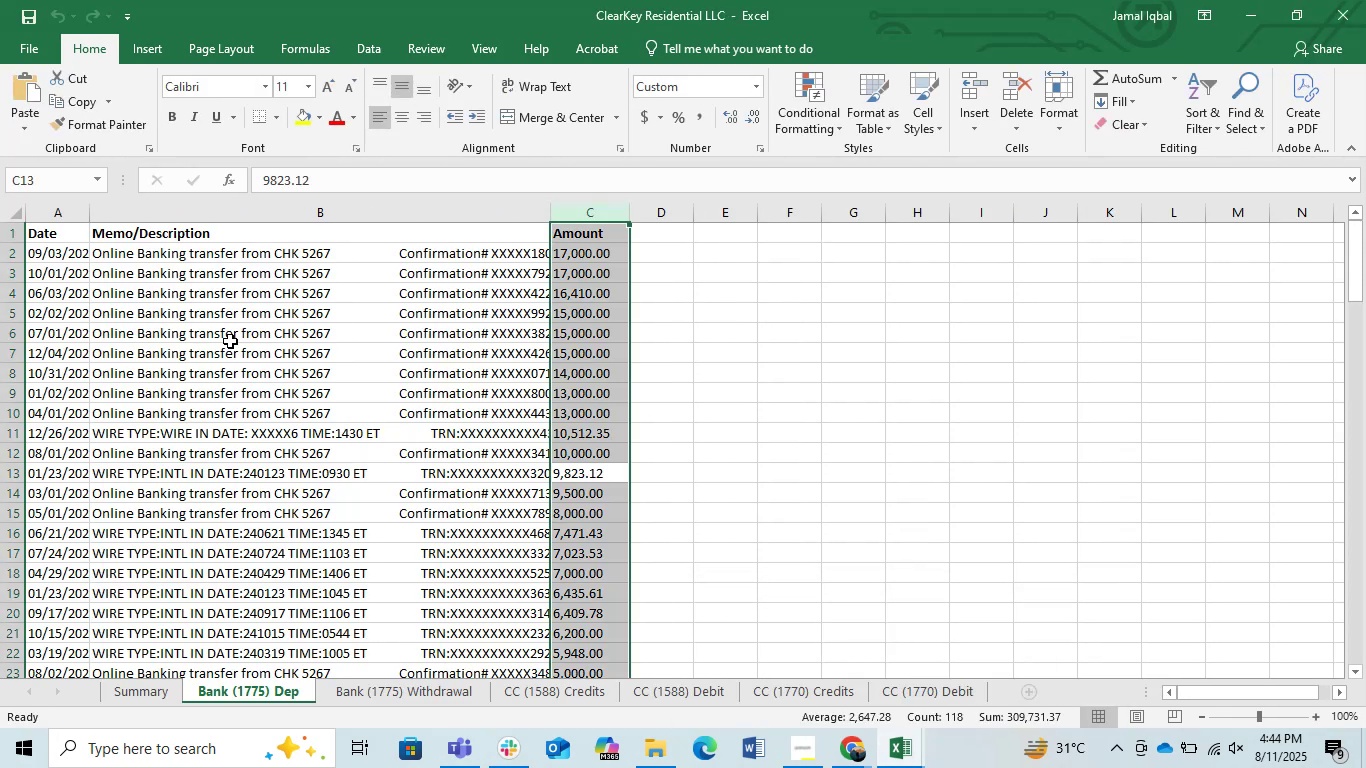 
left_click([196, 324])
 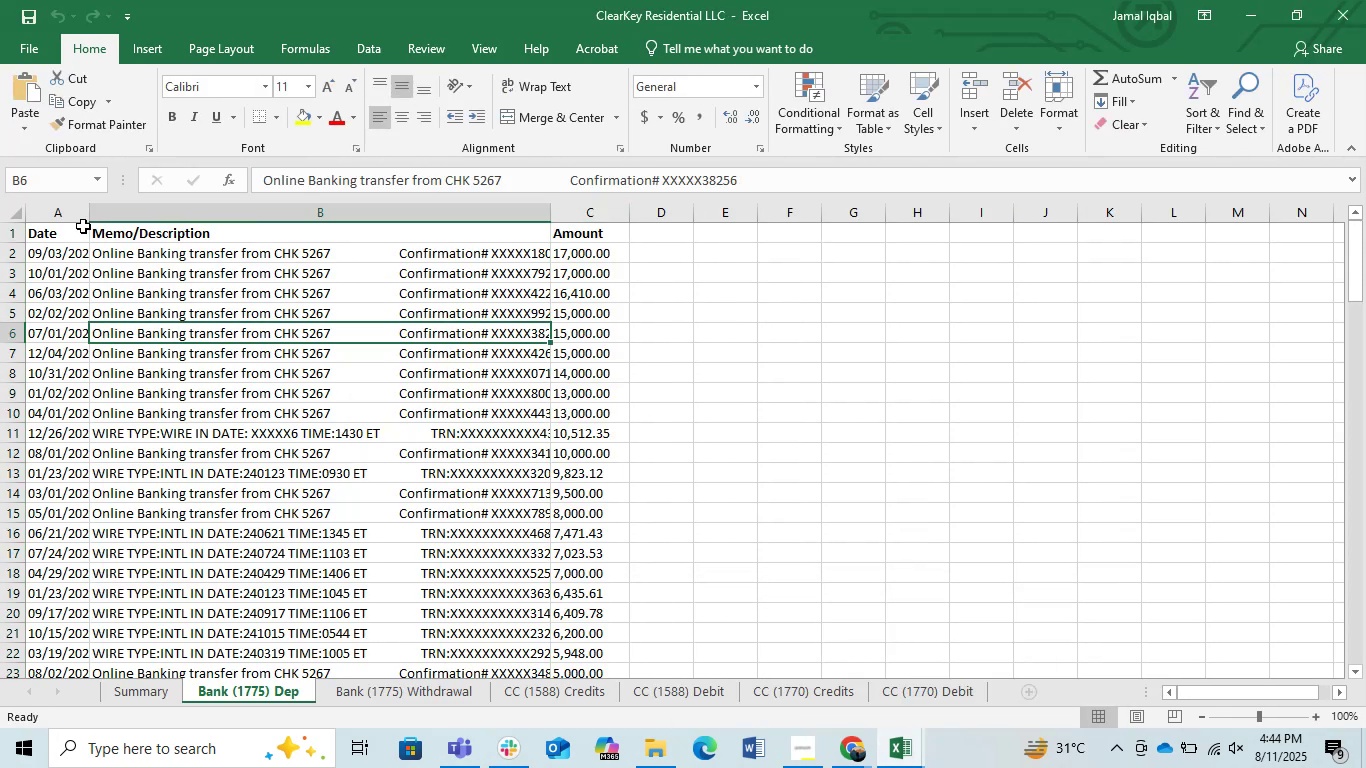 
left_click([76, 219])
 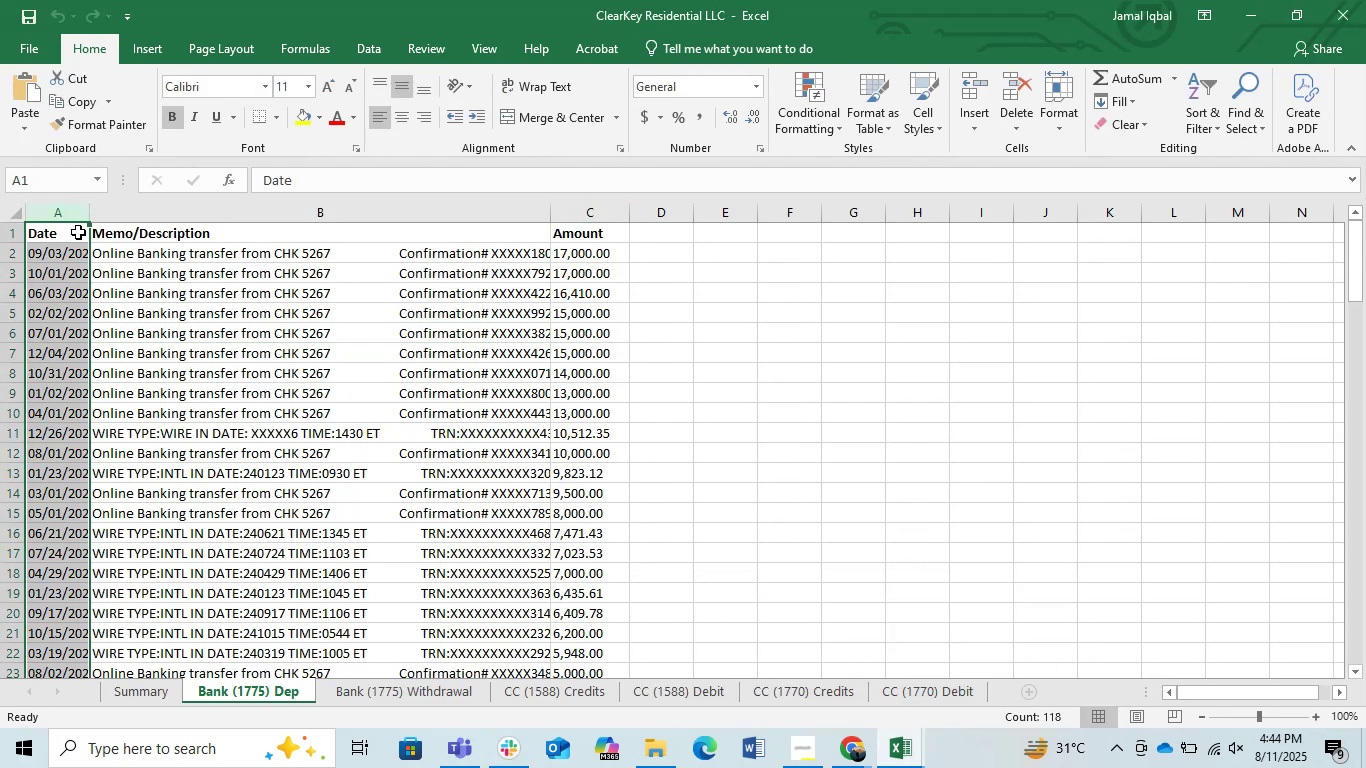 
left_click([78, 232])
 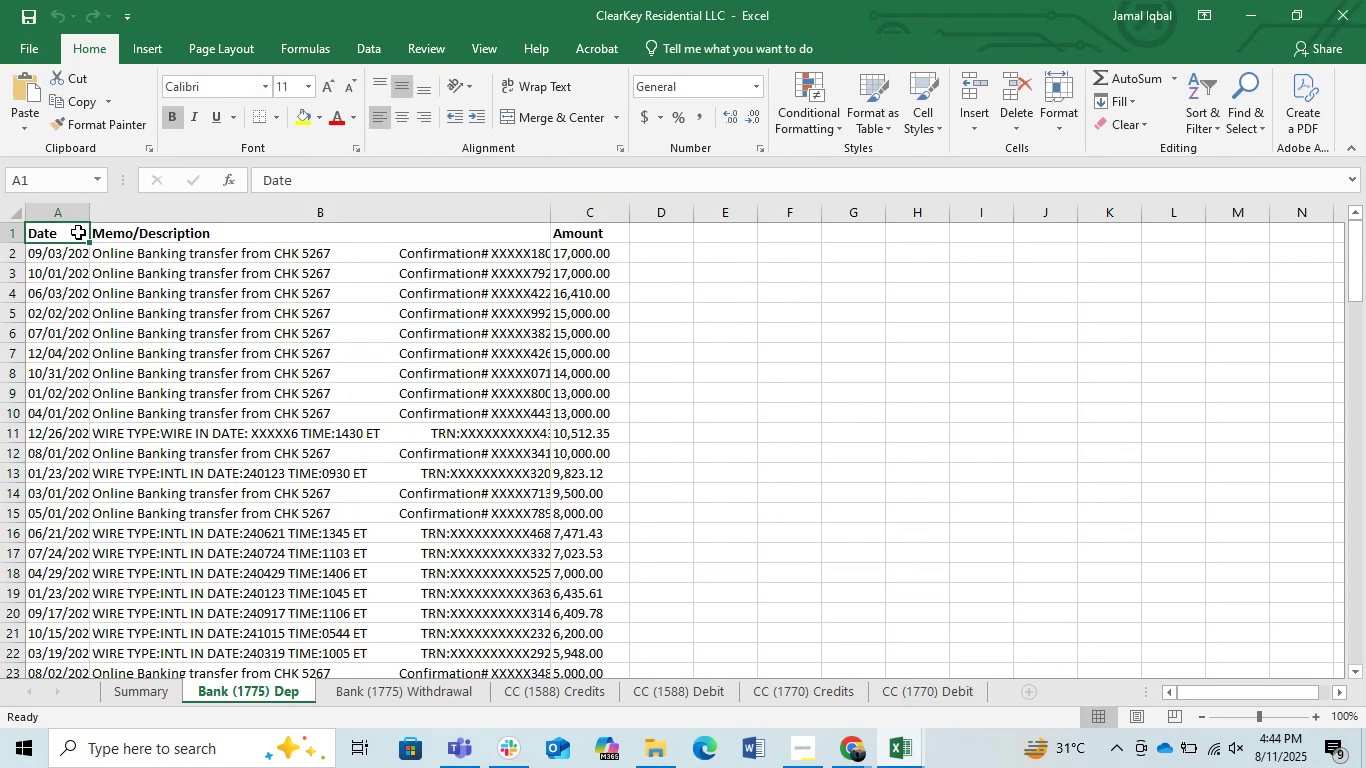 
key(Shift+ArrowRight)
 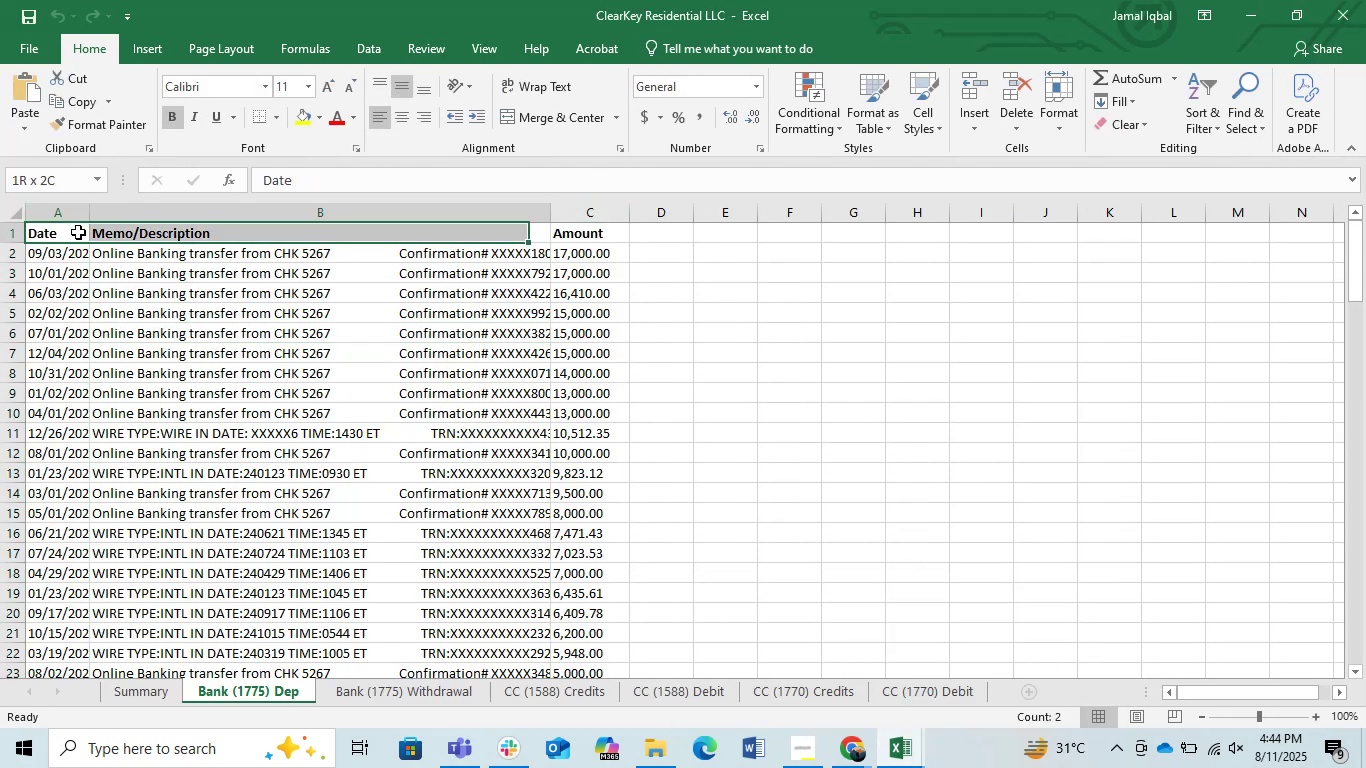 
key(Shift+ArrowRight)
 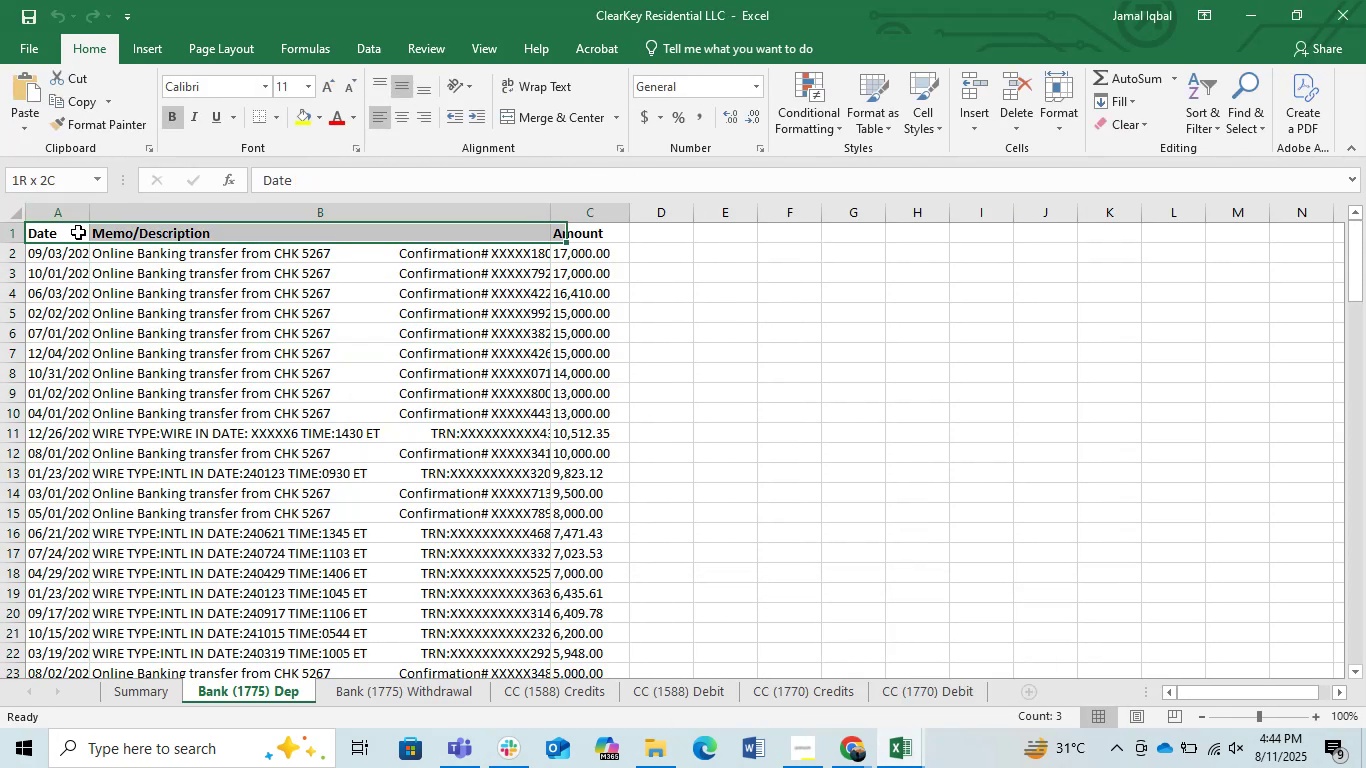 
key(Shift+ArrowRight)
 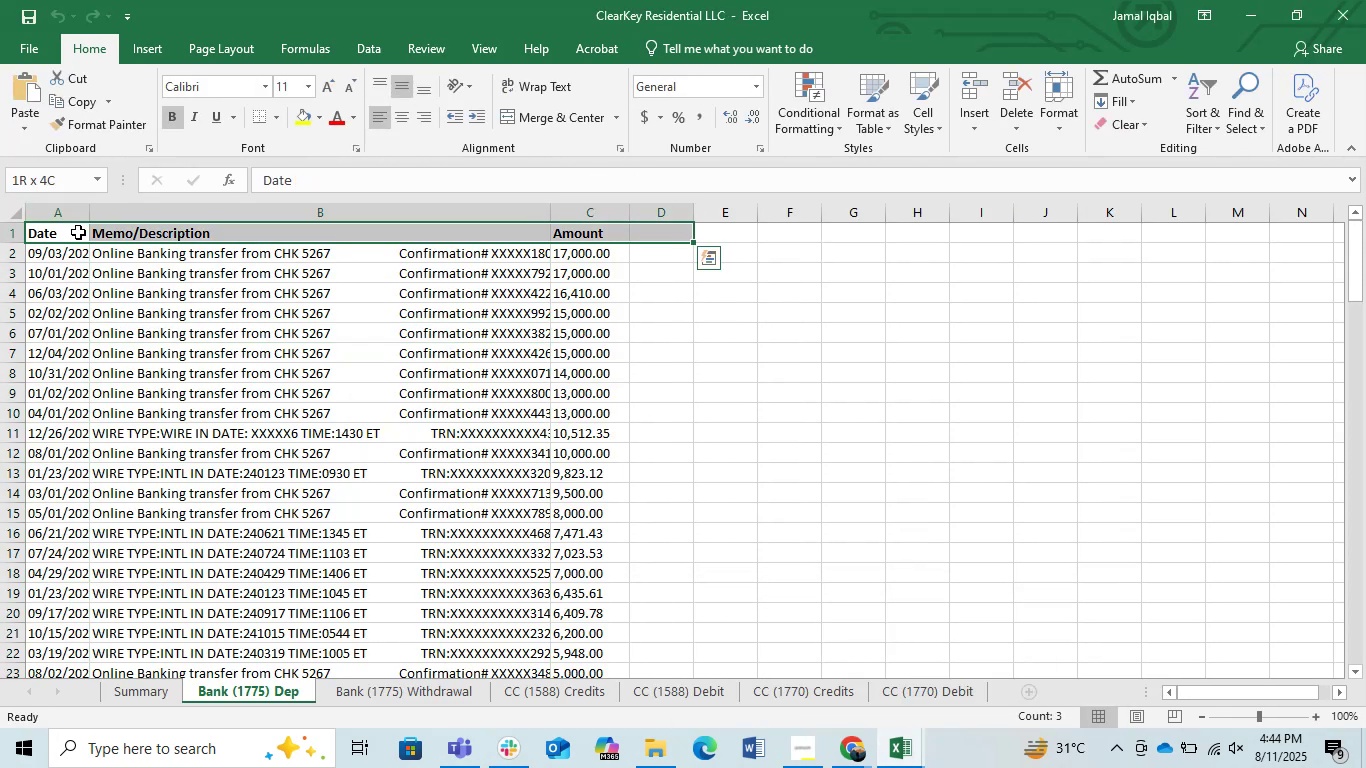 
key(Shift+ArrowLeft)
 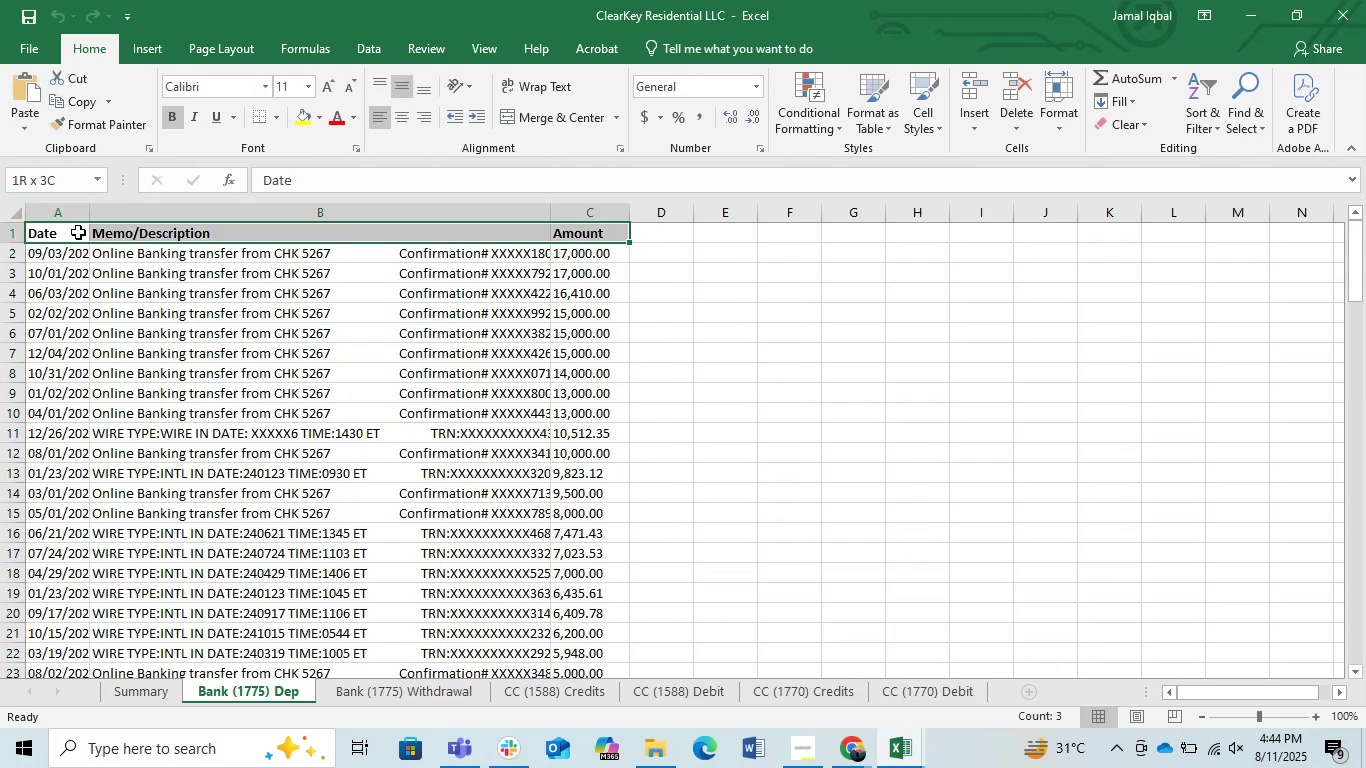 
key(Control+Shift+ArrowDown)
 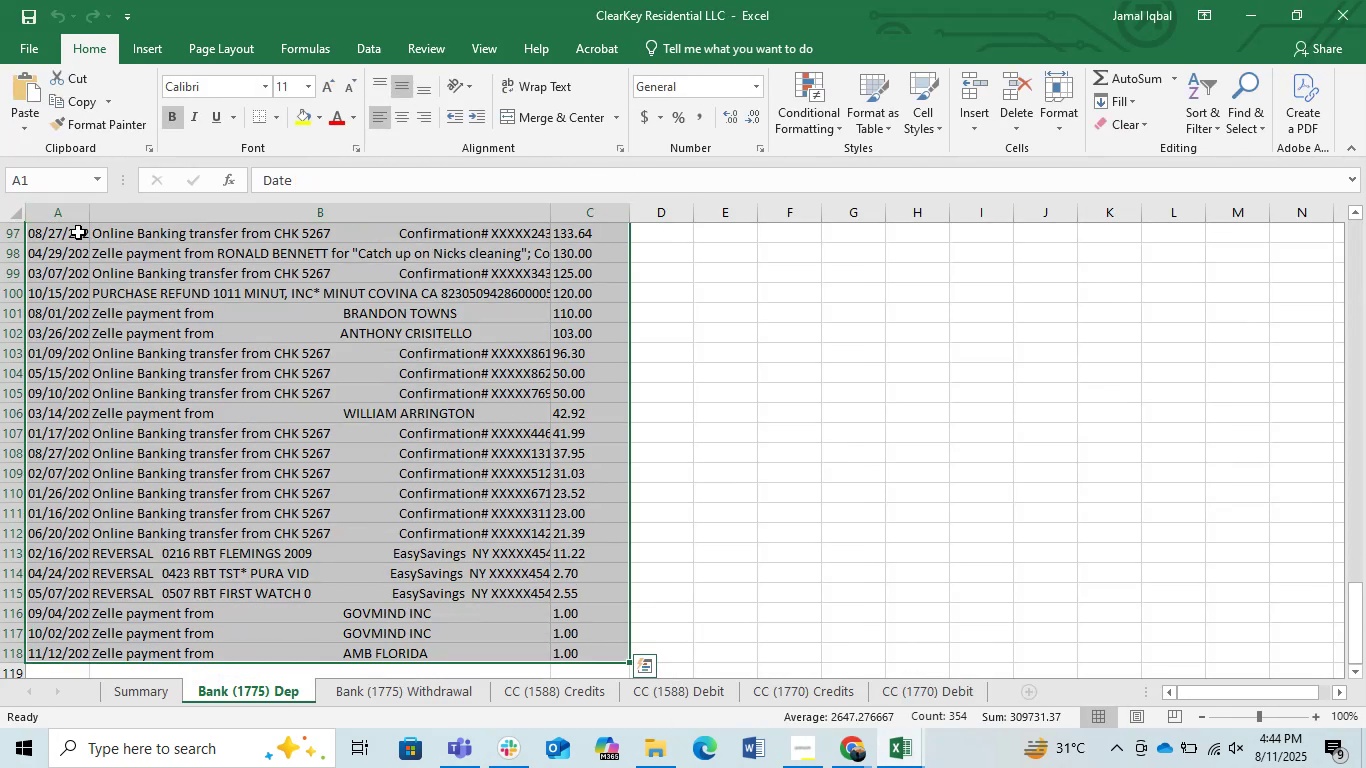 
key(Control+C)
 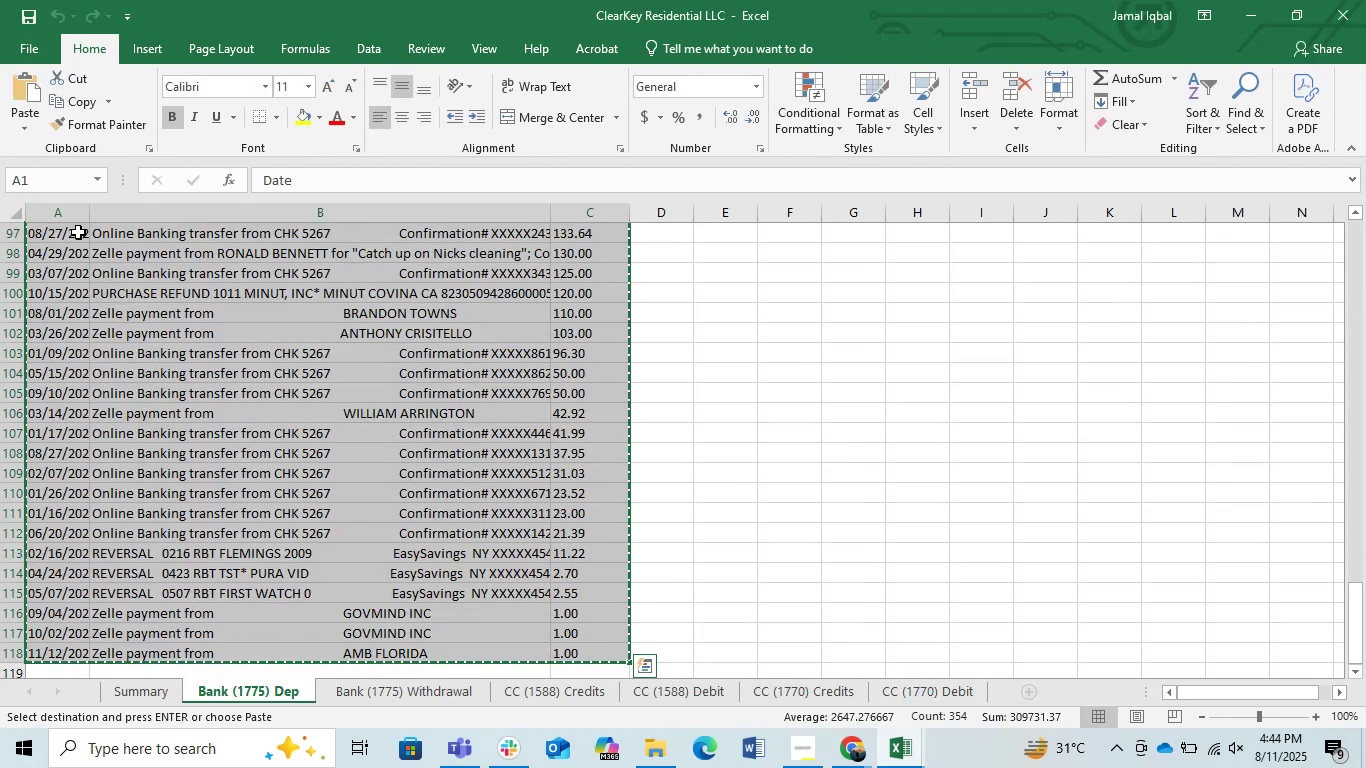 
key(Control+C)
 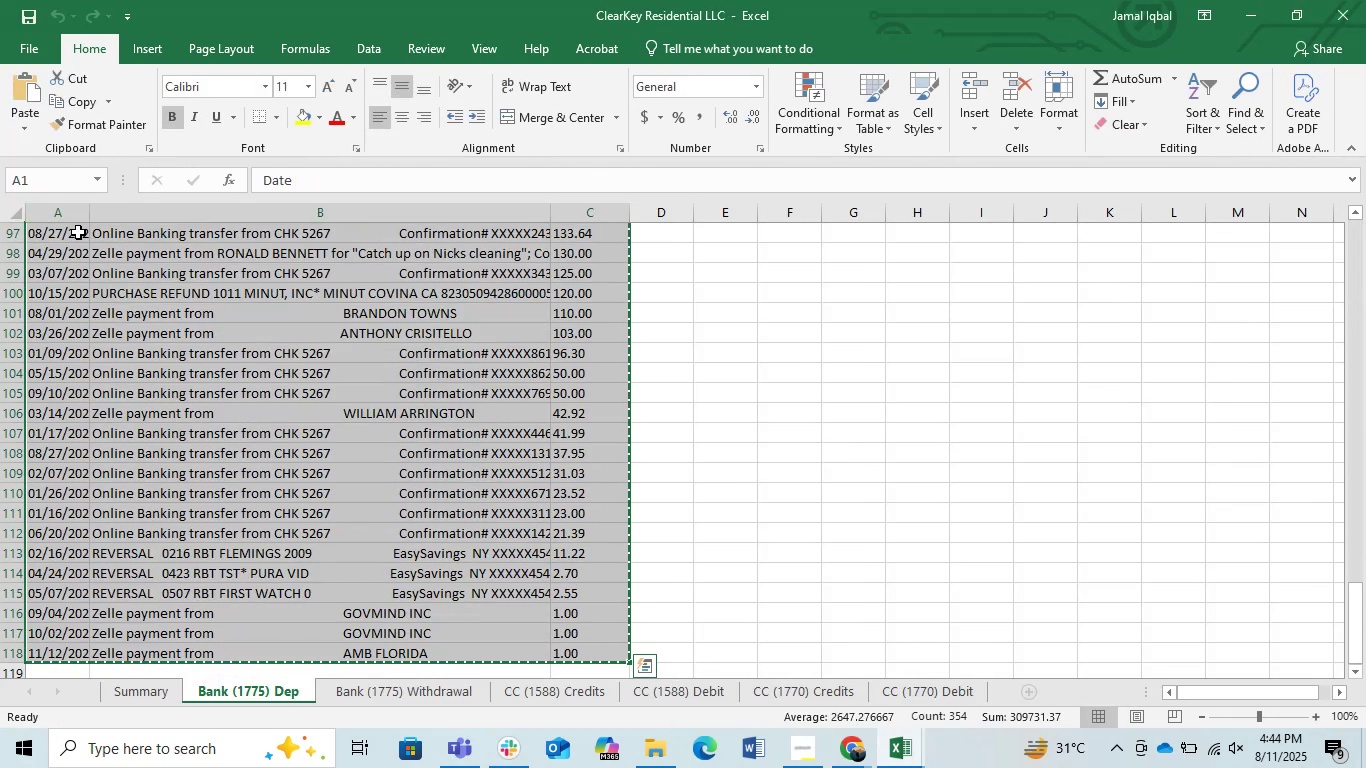 
key(Control+C)
 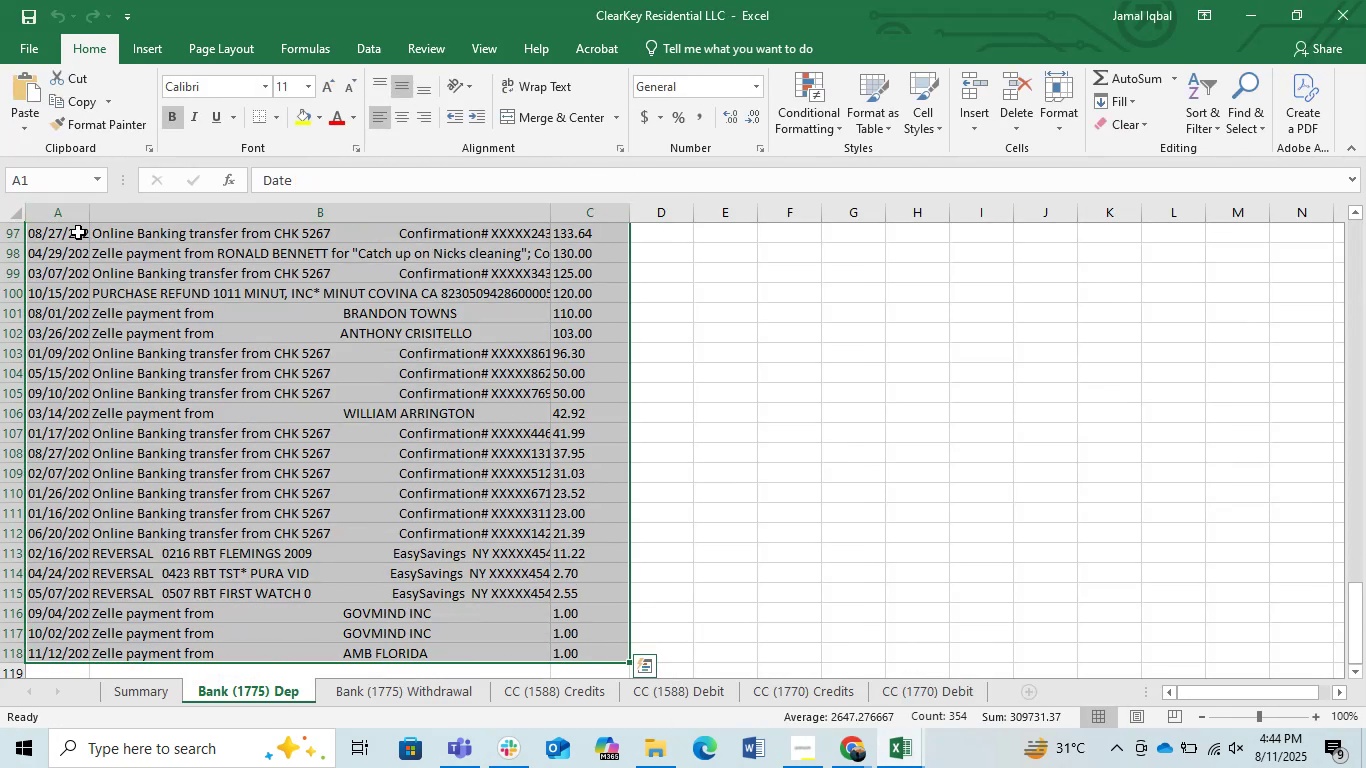 
key(Control+C)
 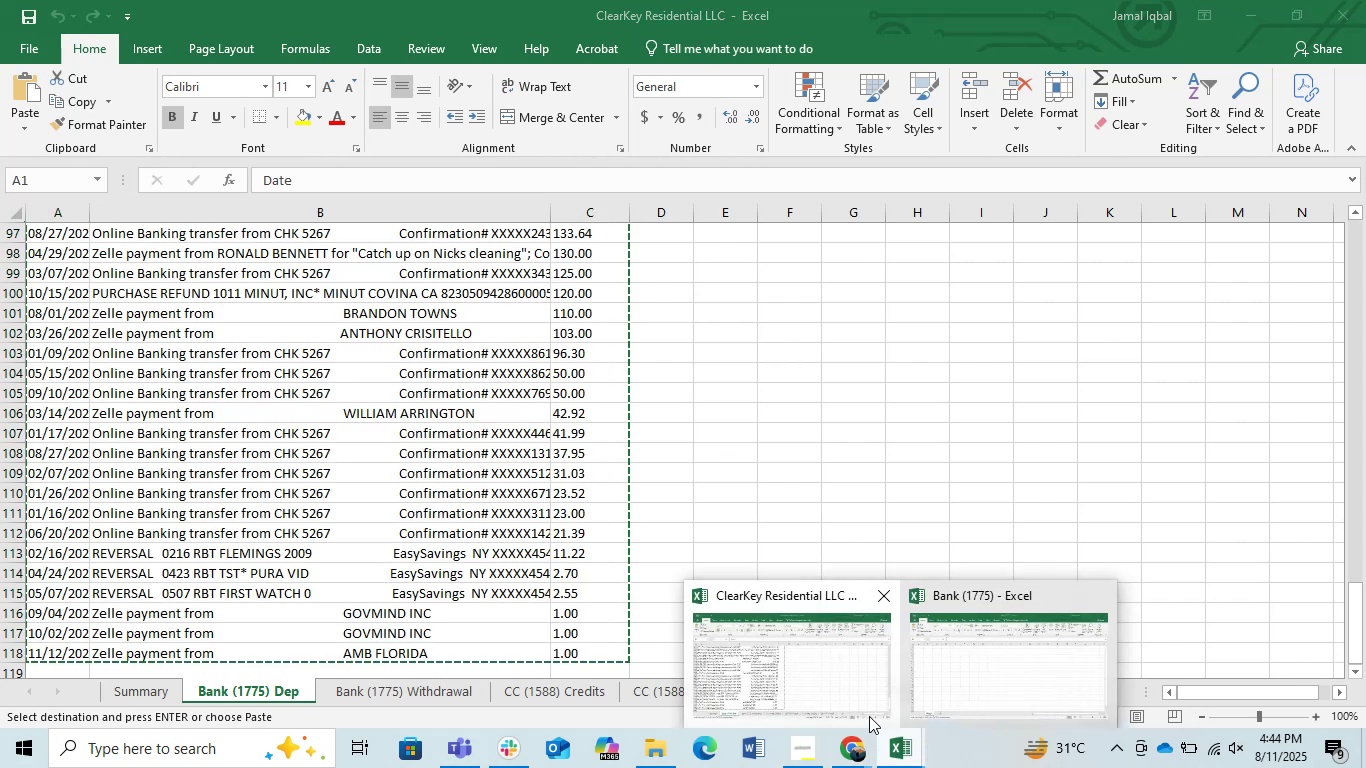 
key(Control+V)
 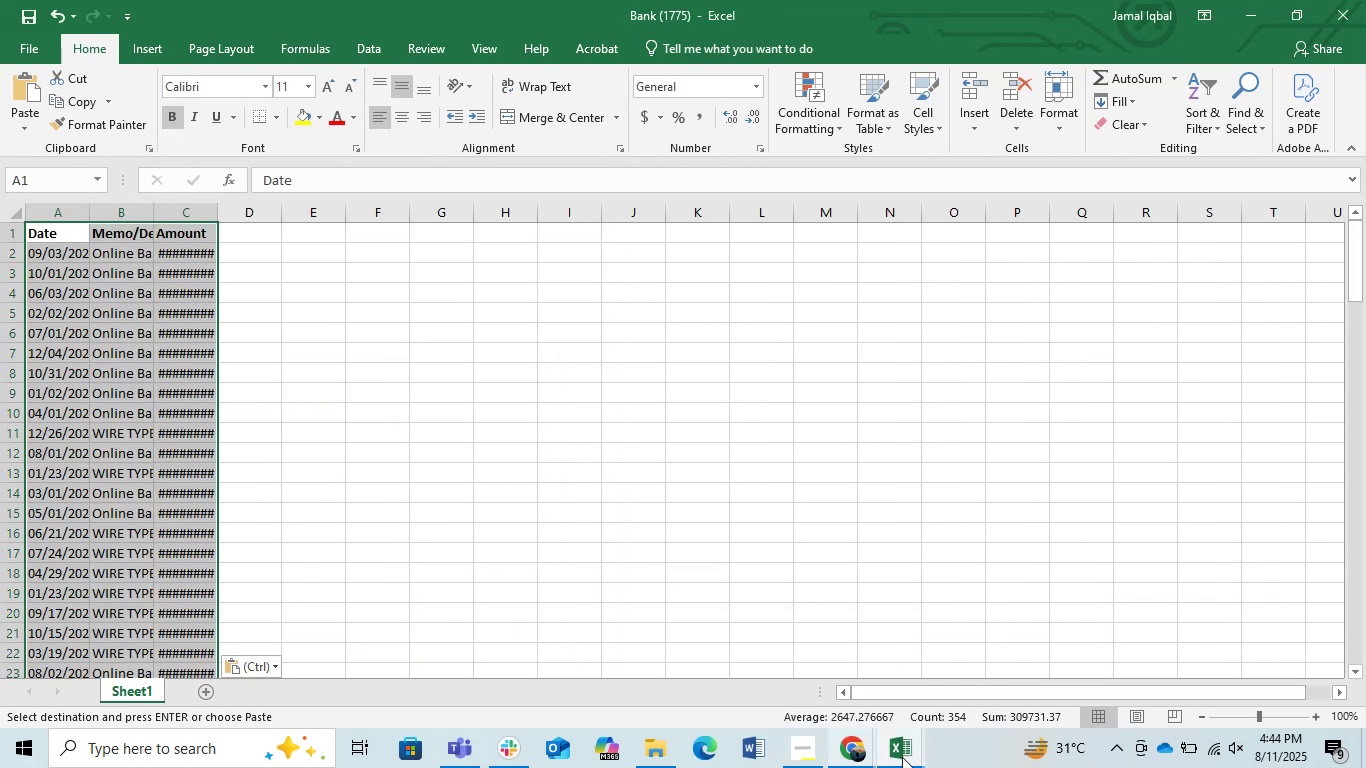 
left_click([924, 749])
 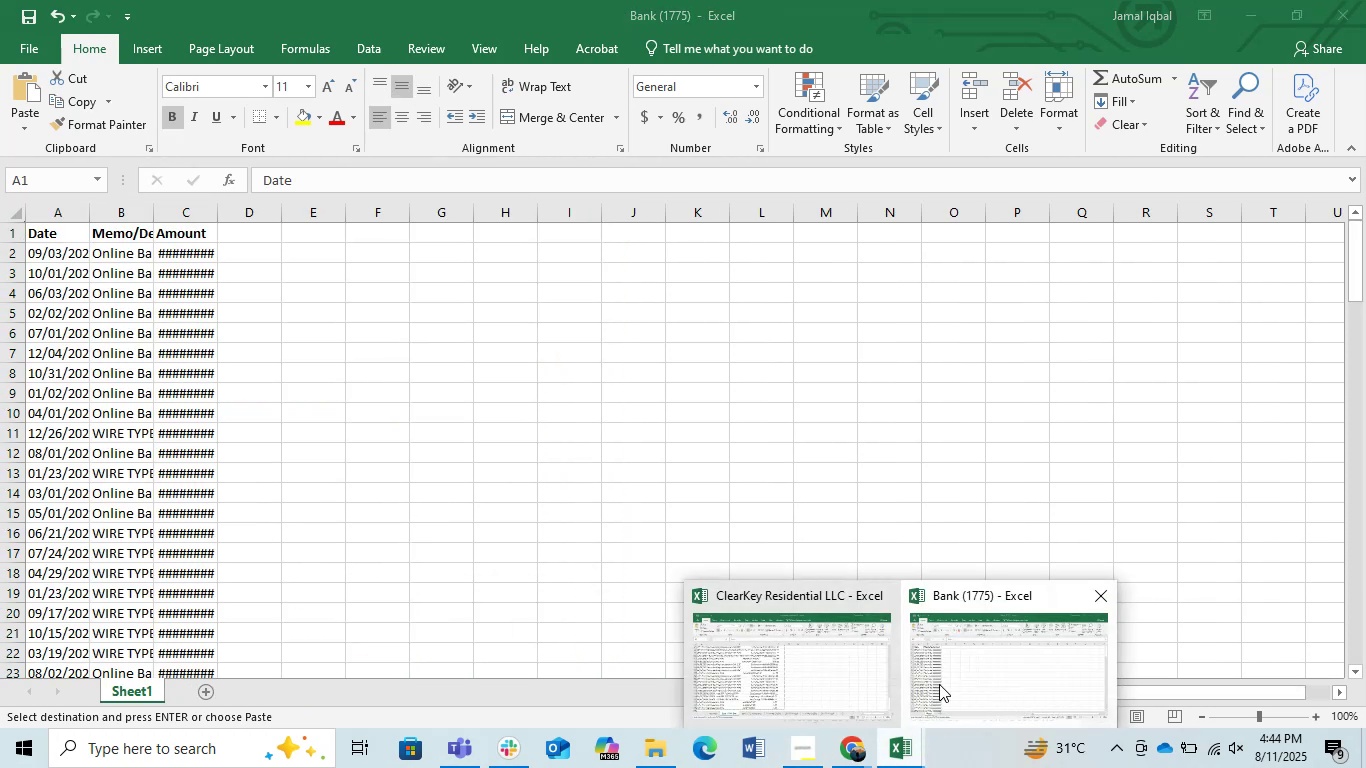 
left_click([816, 676])
 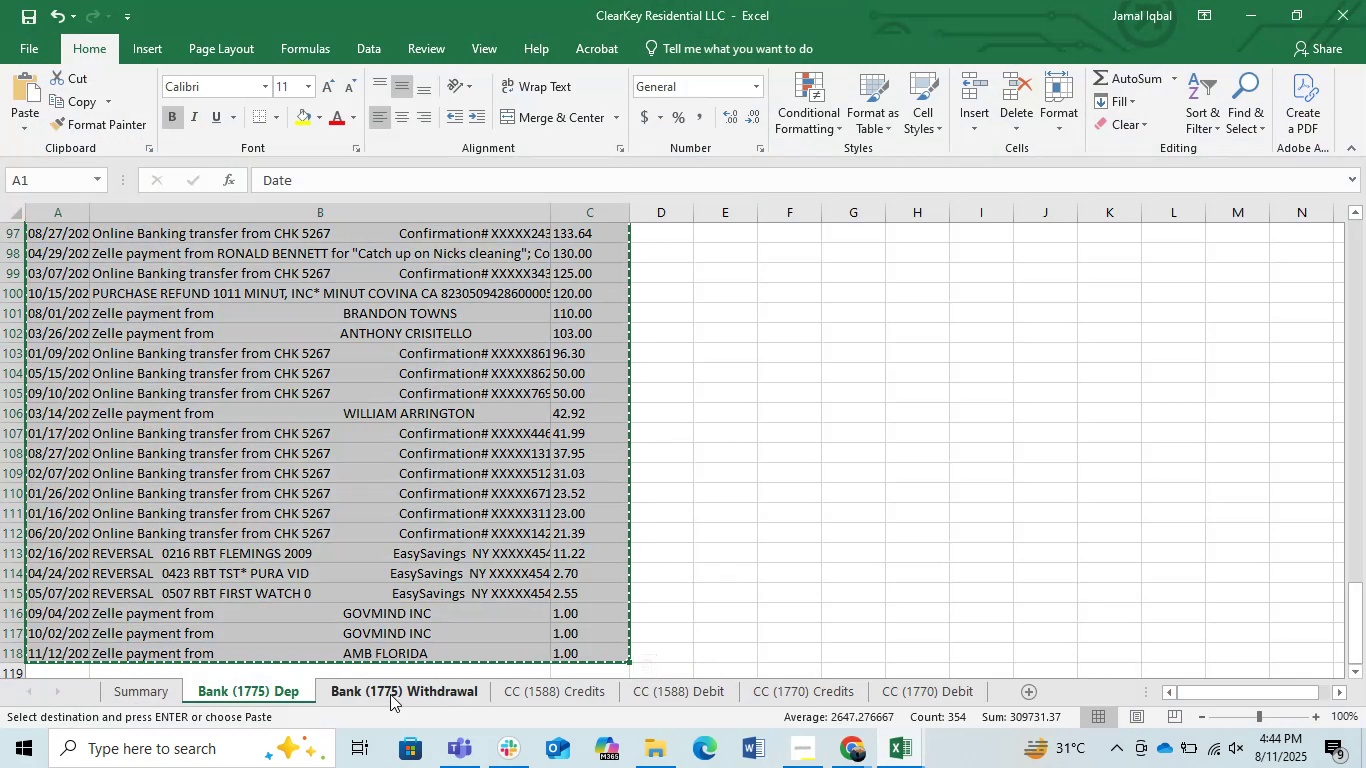 
wait(6.43)
 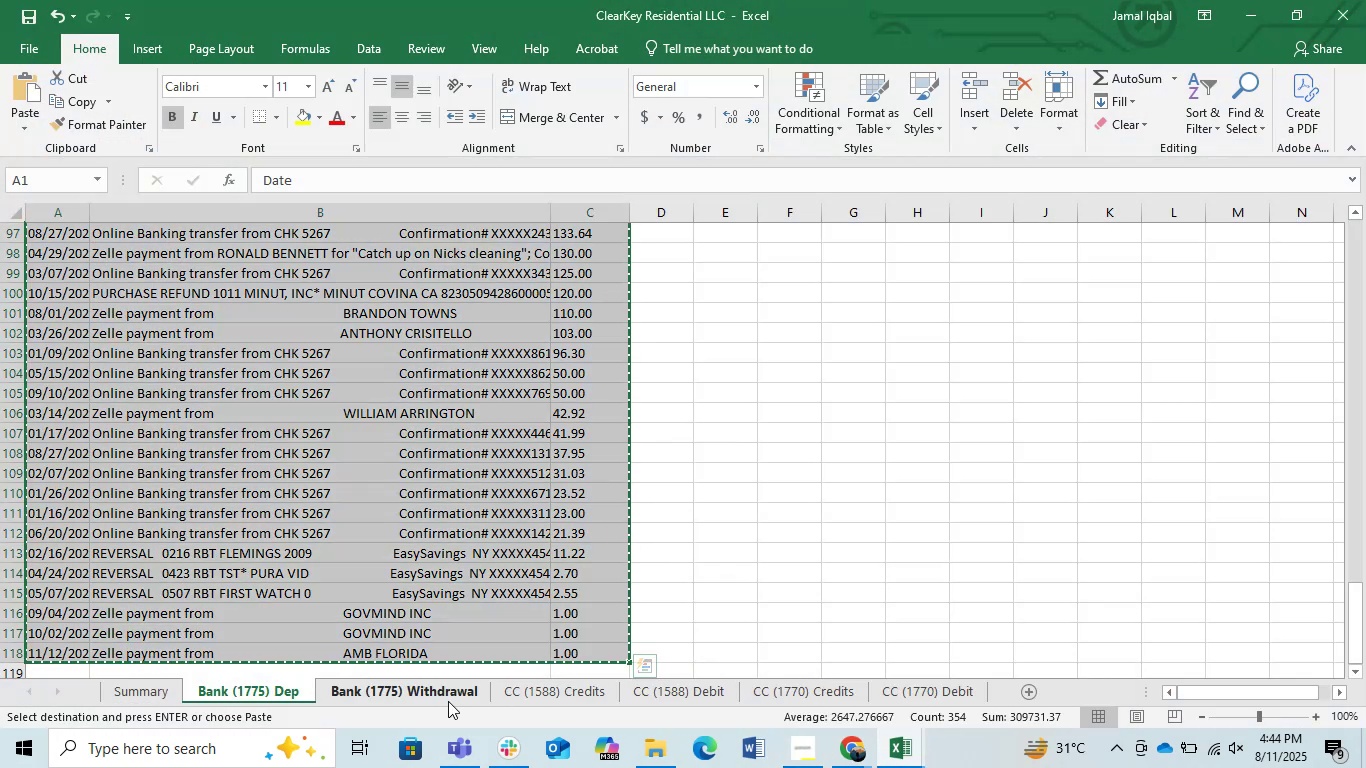 
left_click([390, 694])
 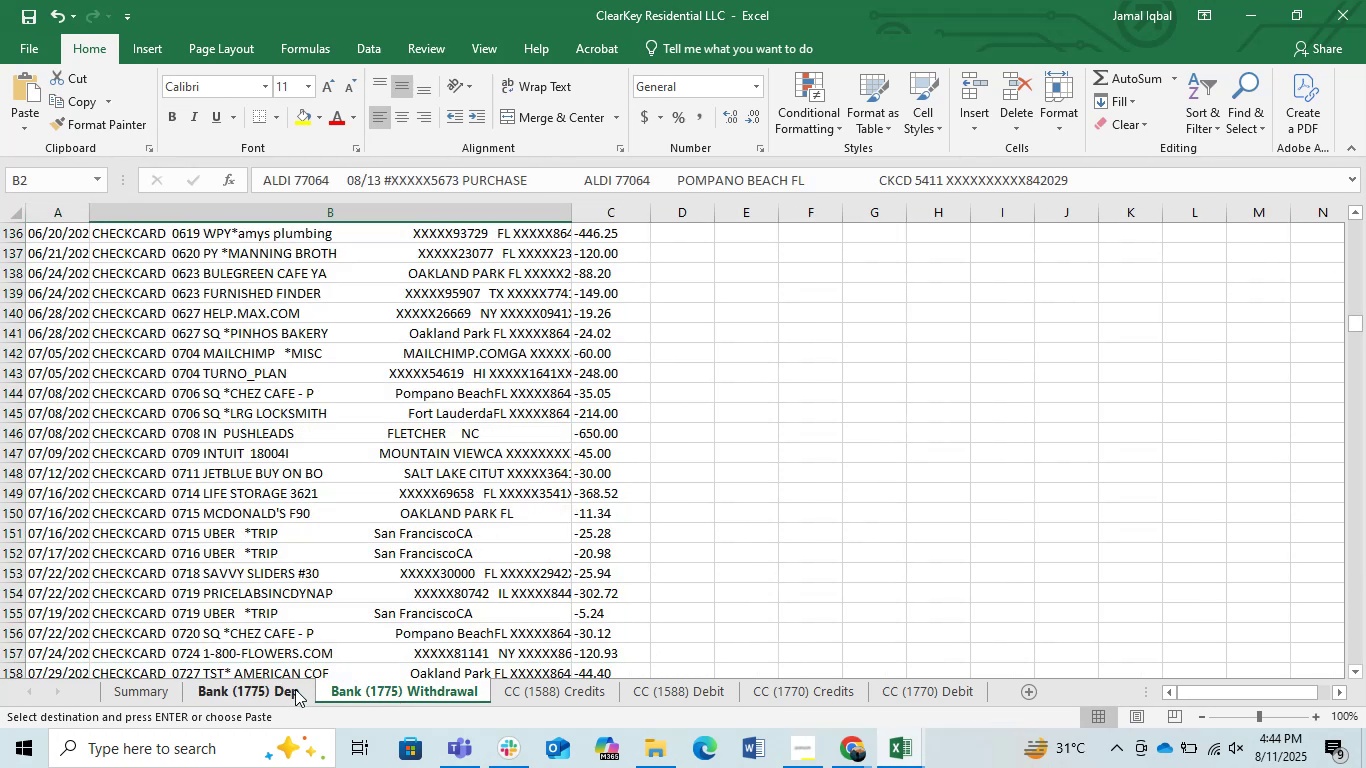 
wait(6.88)
 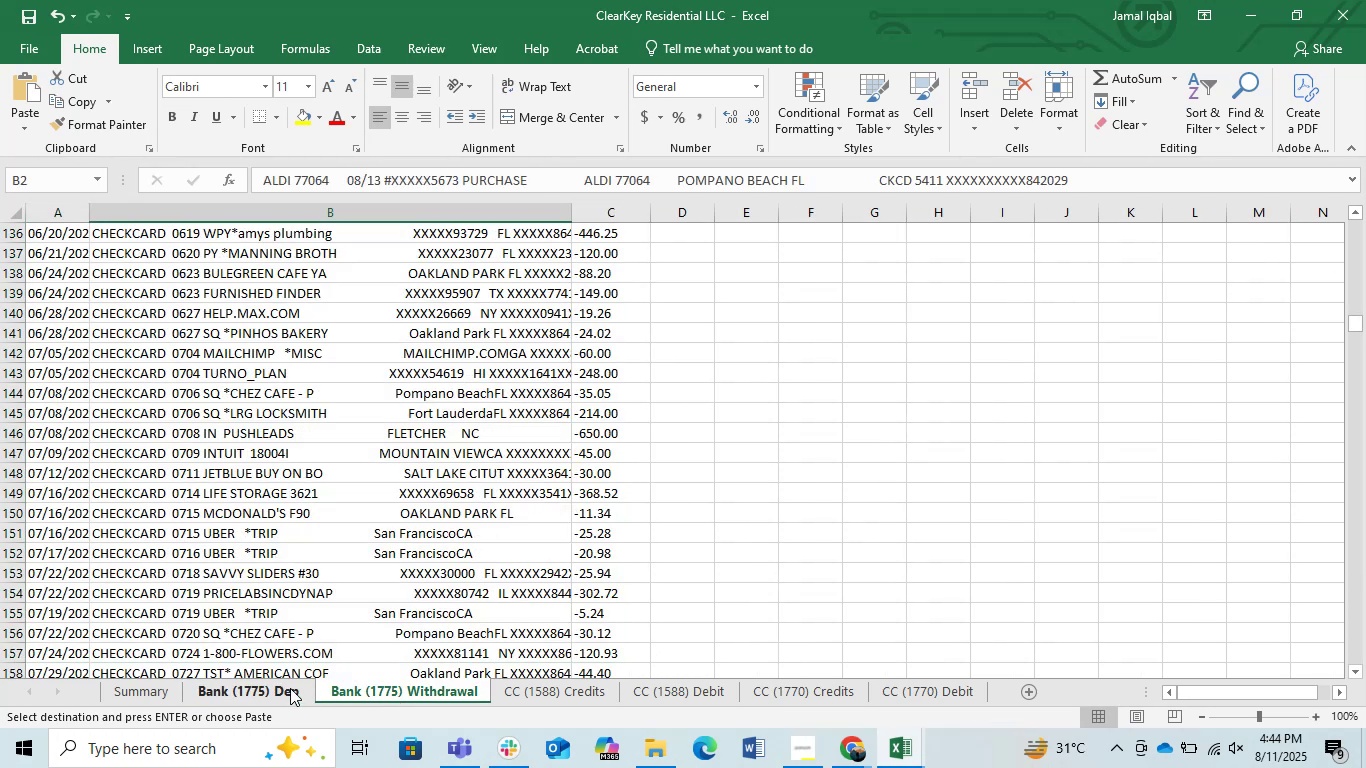 
key(Control+ArrowUp)
 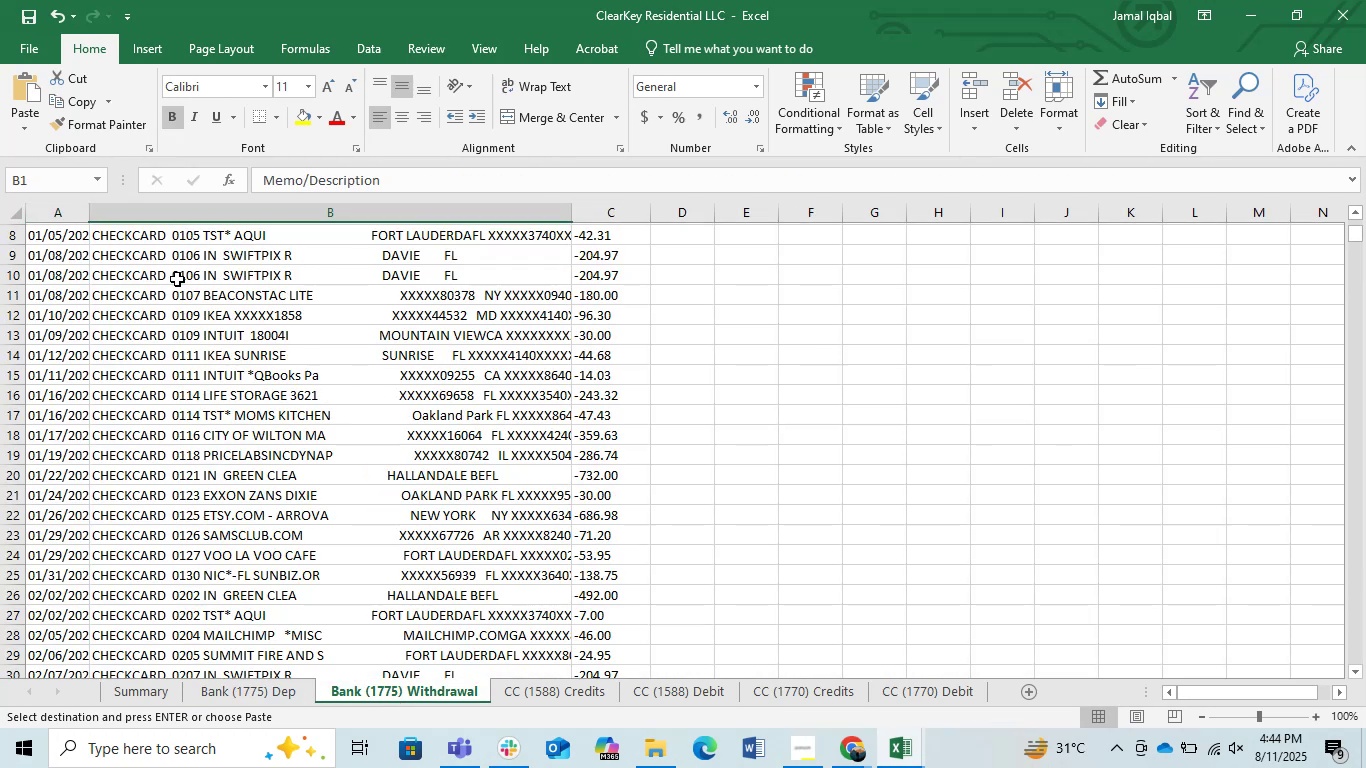 
key(ArrowLeft)
 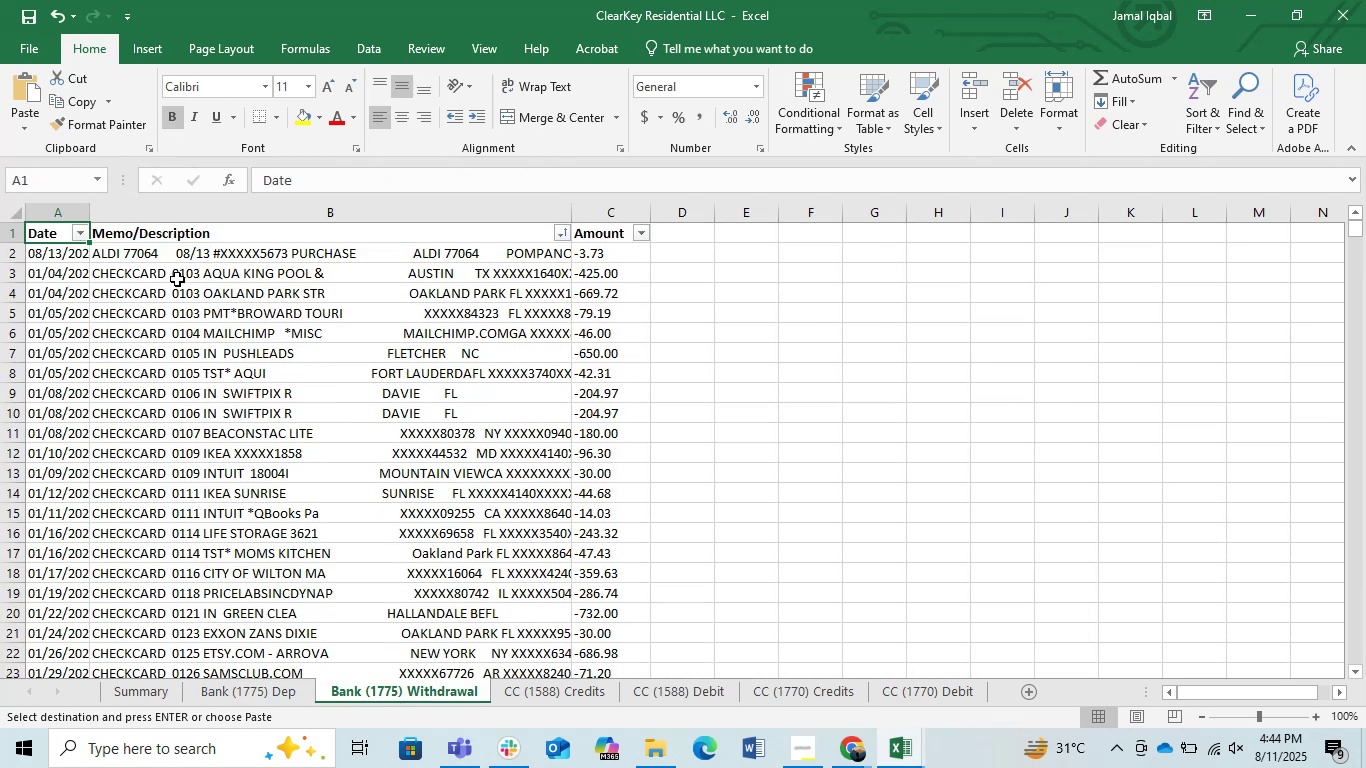 
key(ArrowDown)
 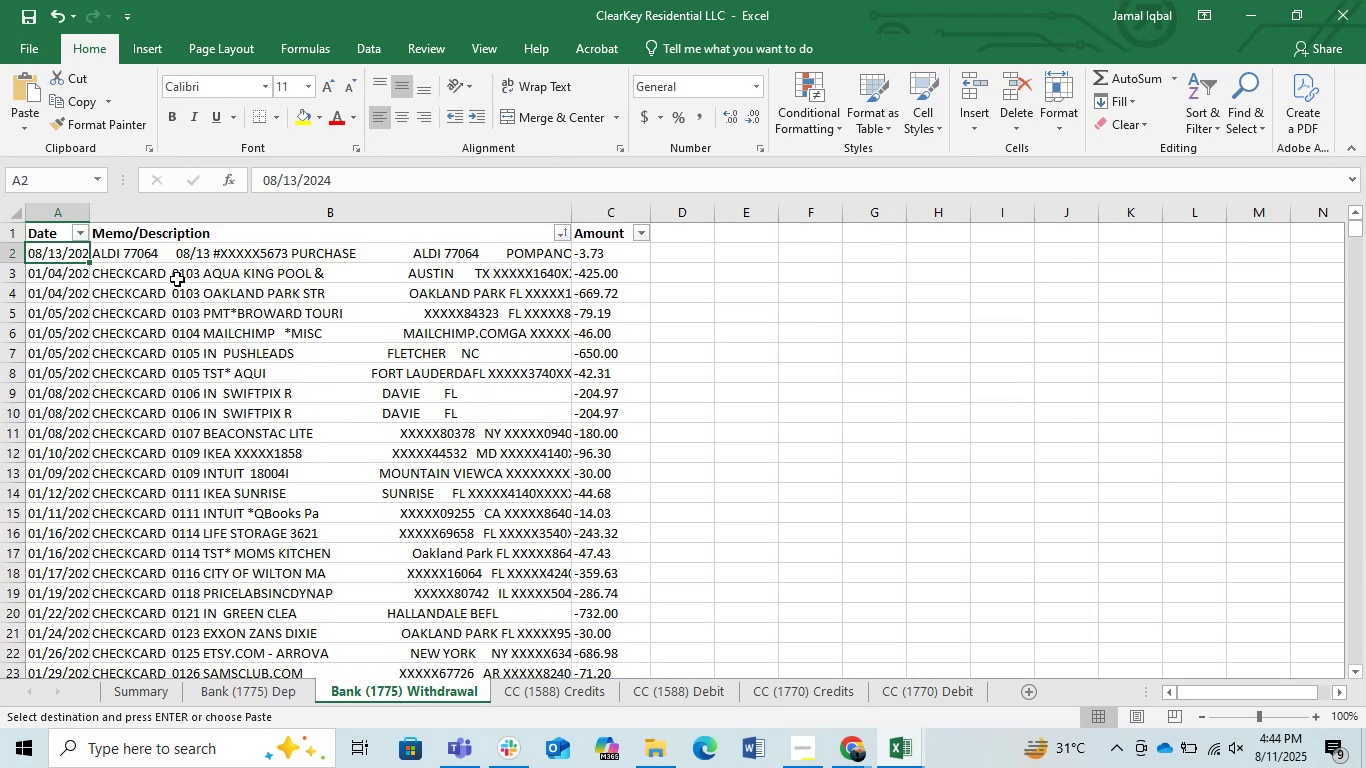 
key(Shift+ArrowRight)
 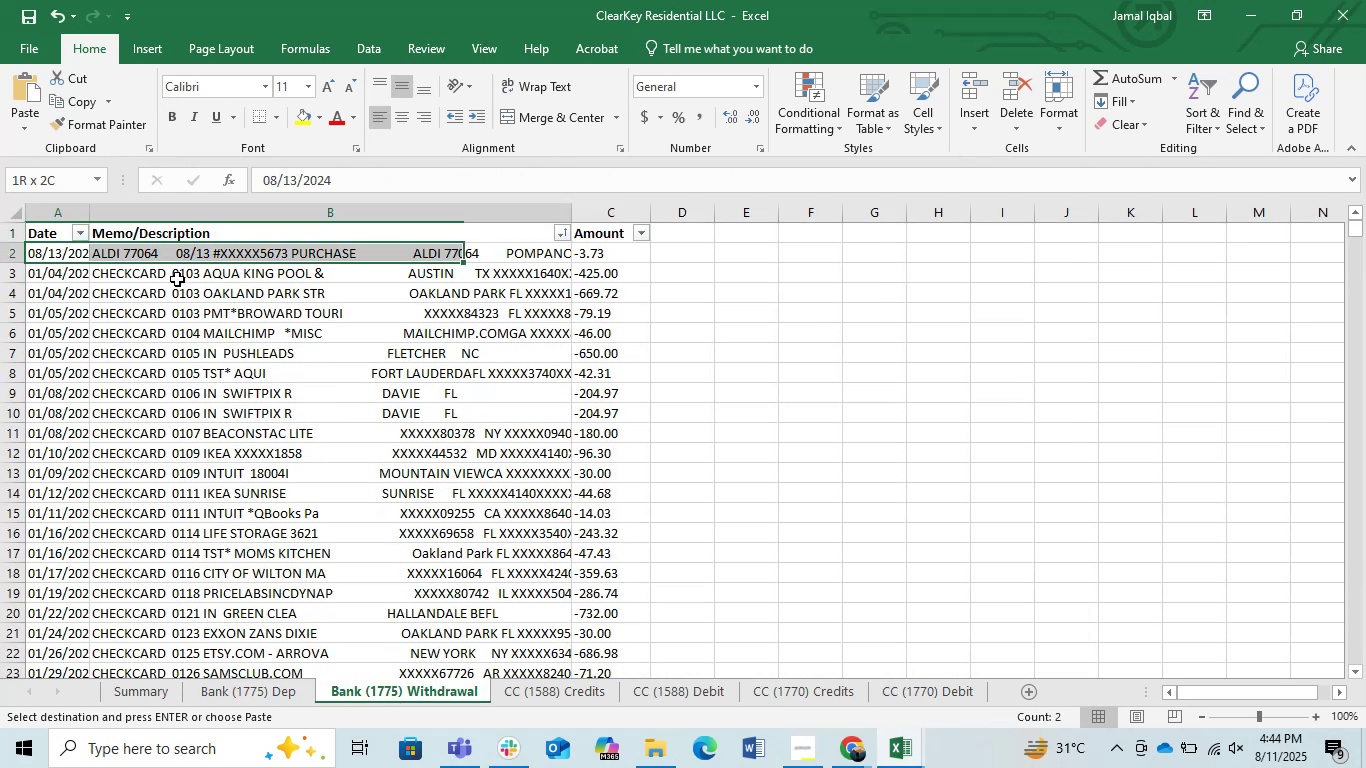 
key(Shift+ArrowRight)
 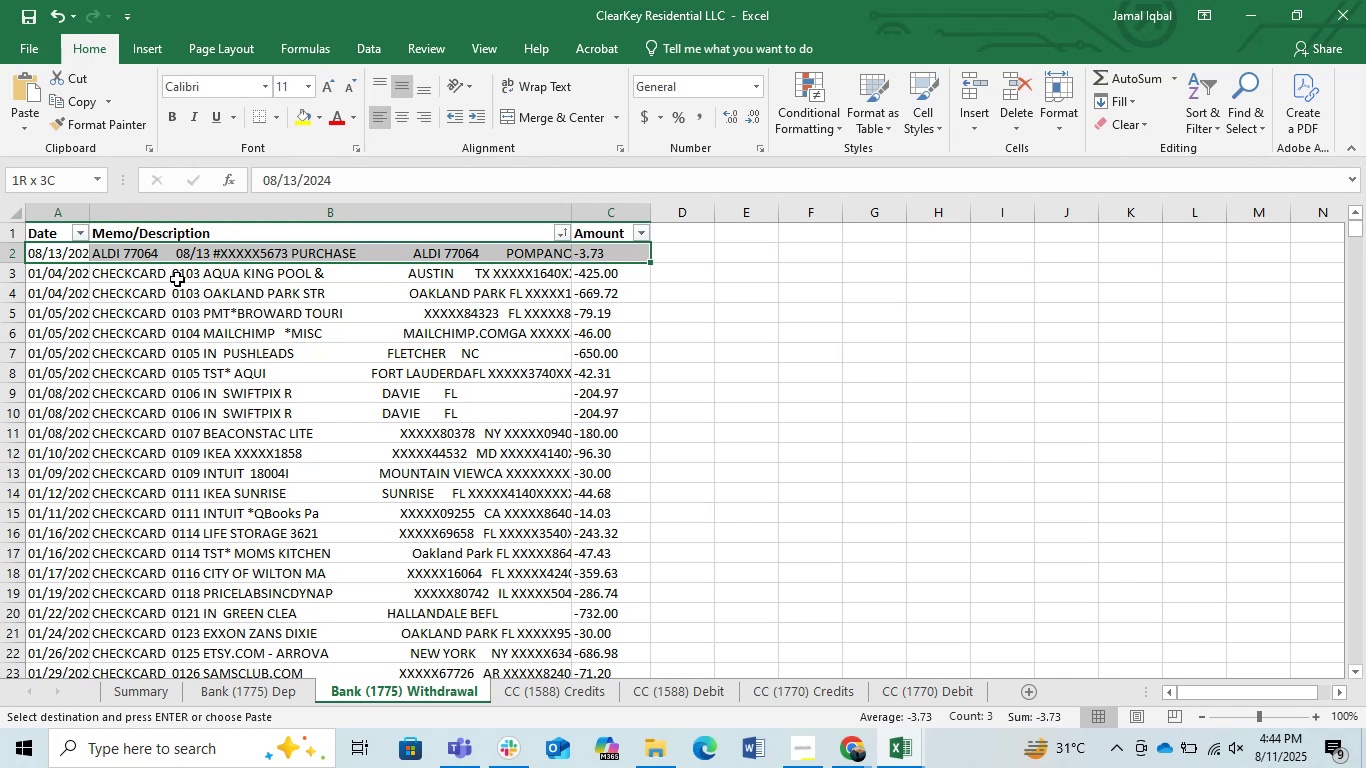 
key(Control+Shift+ArrowDown)
 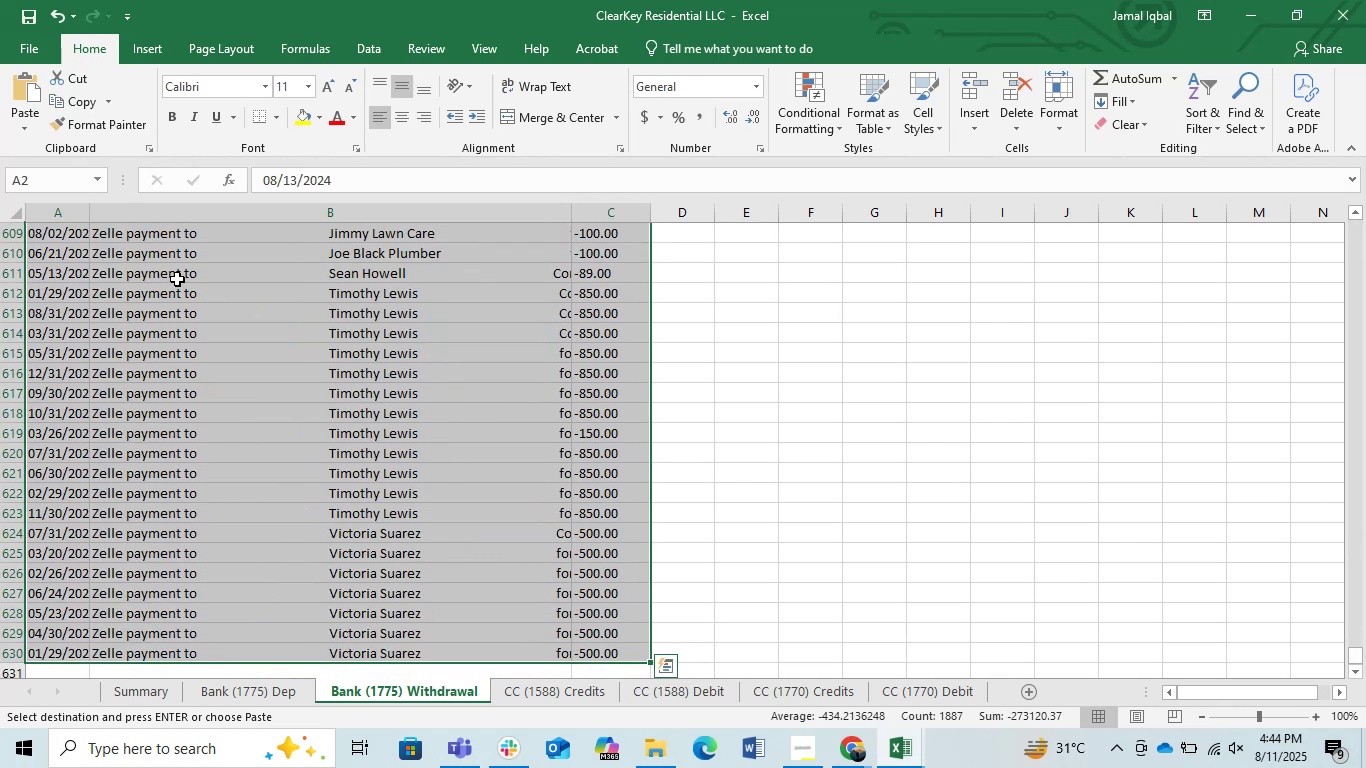 
key(Control+C)
 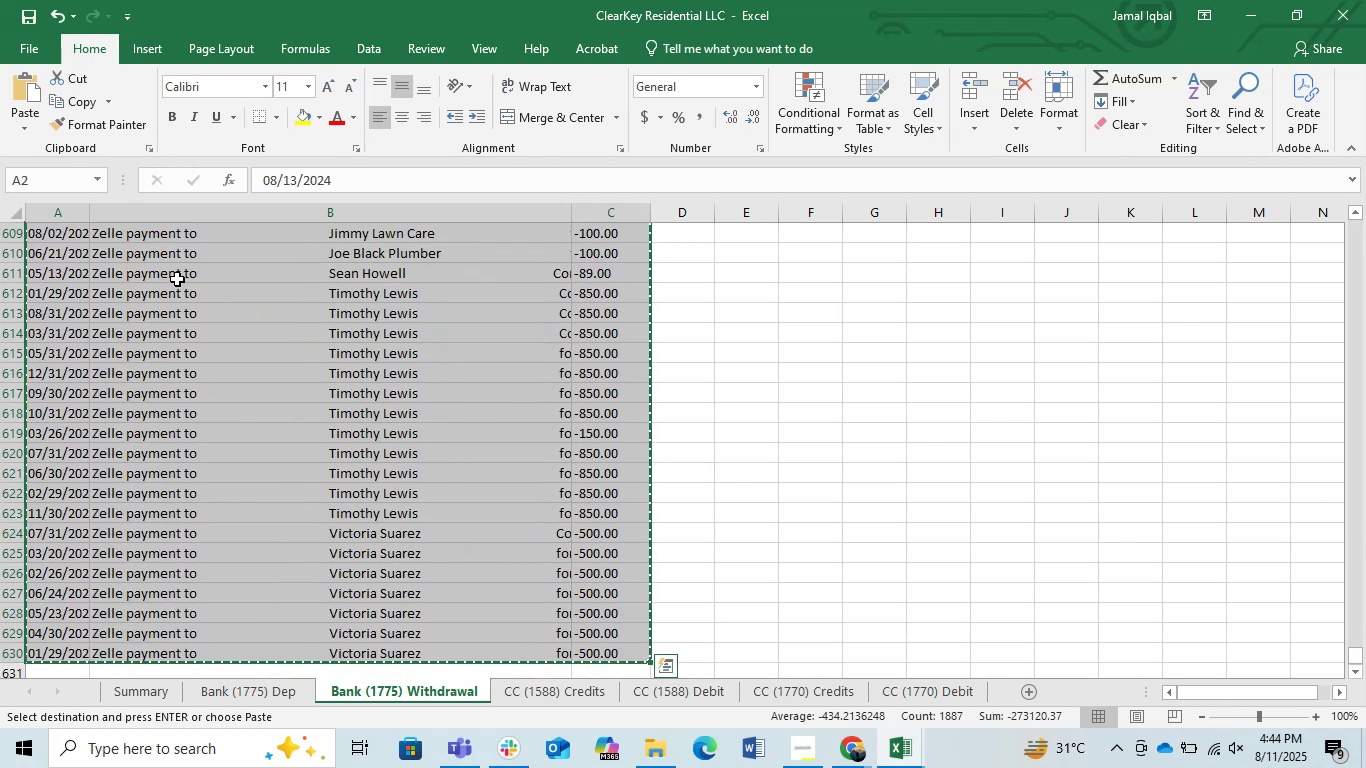 
key(Control+C)
 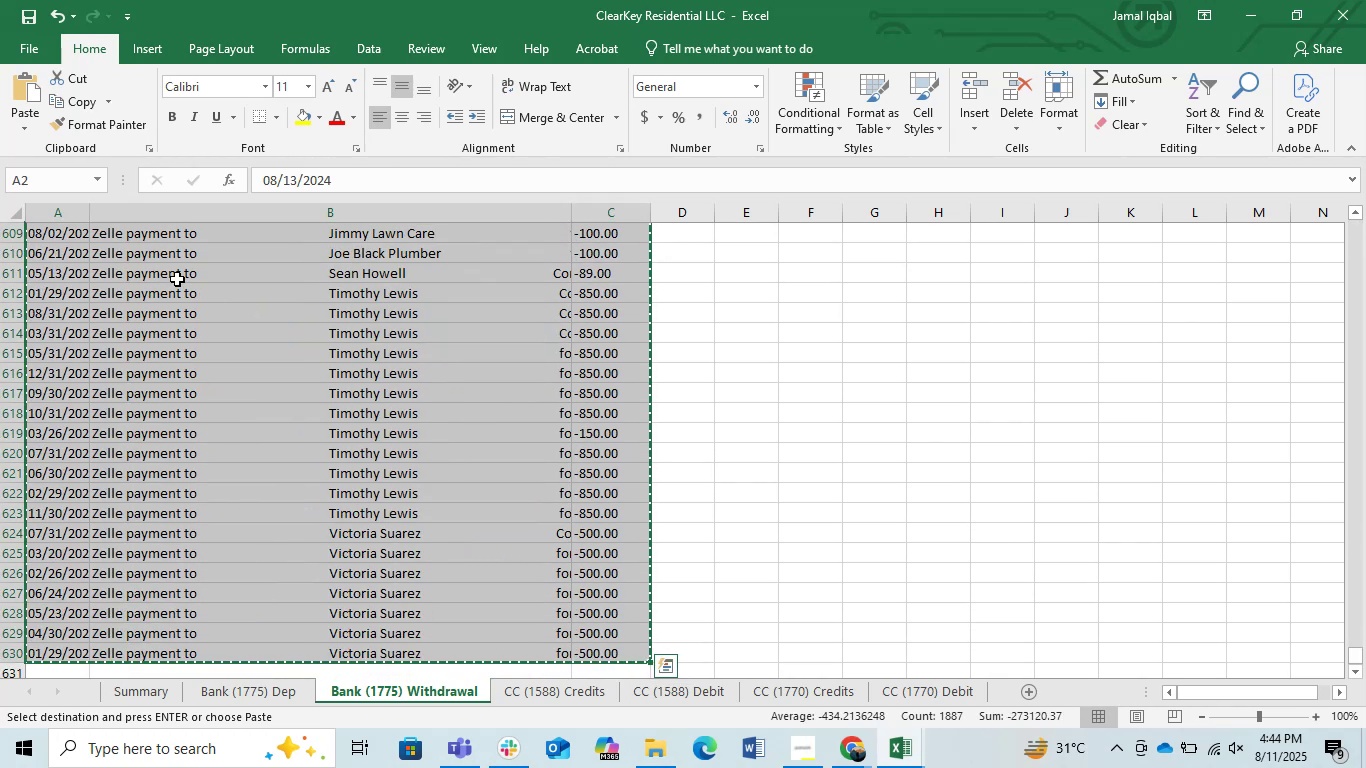 
key(Control+C)
 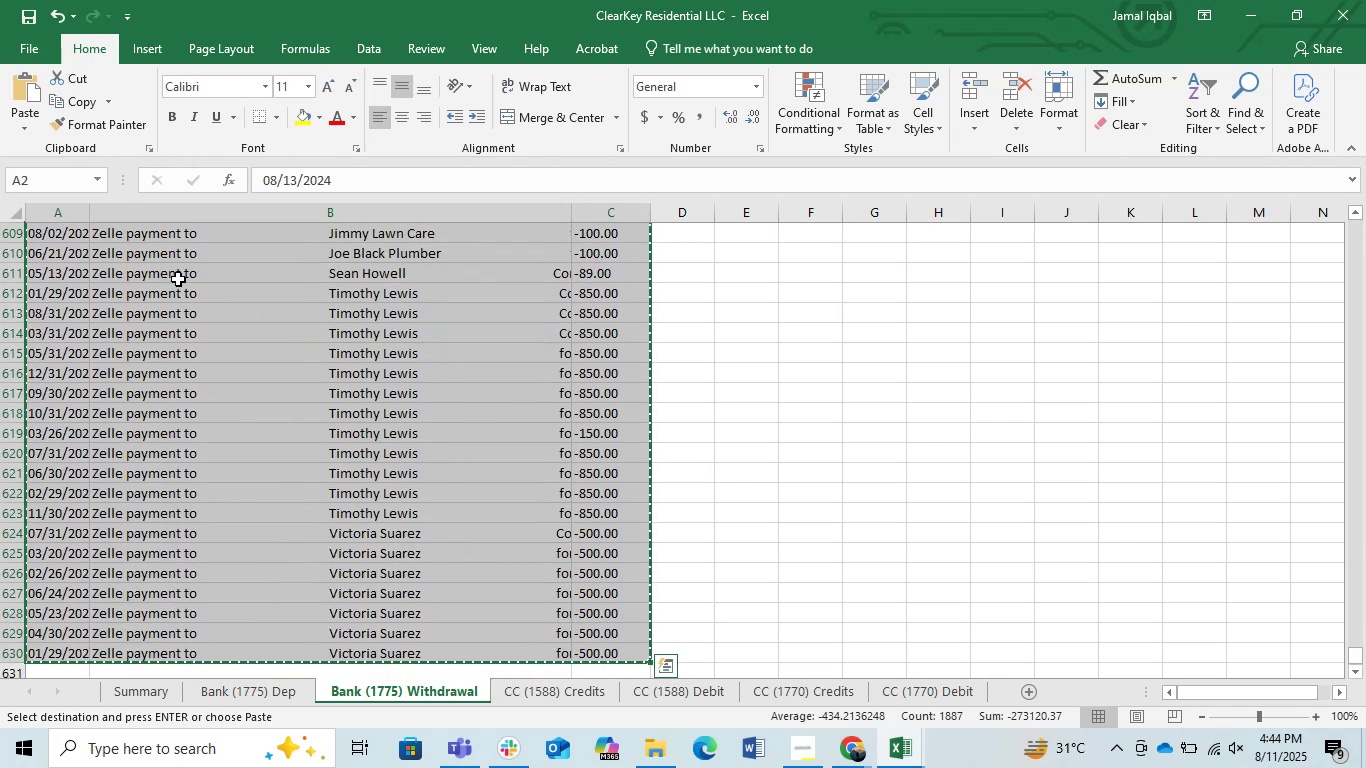 
key(Control+C)
 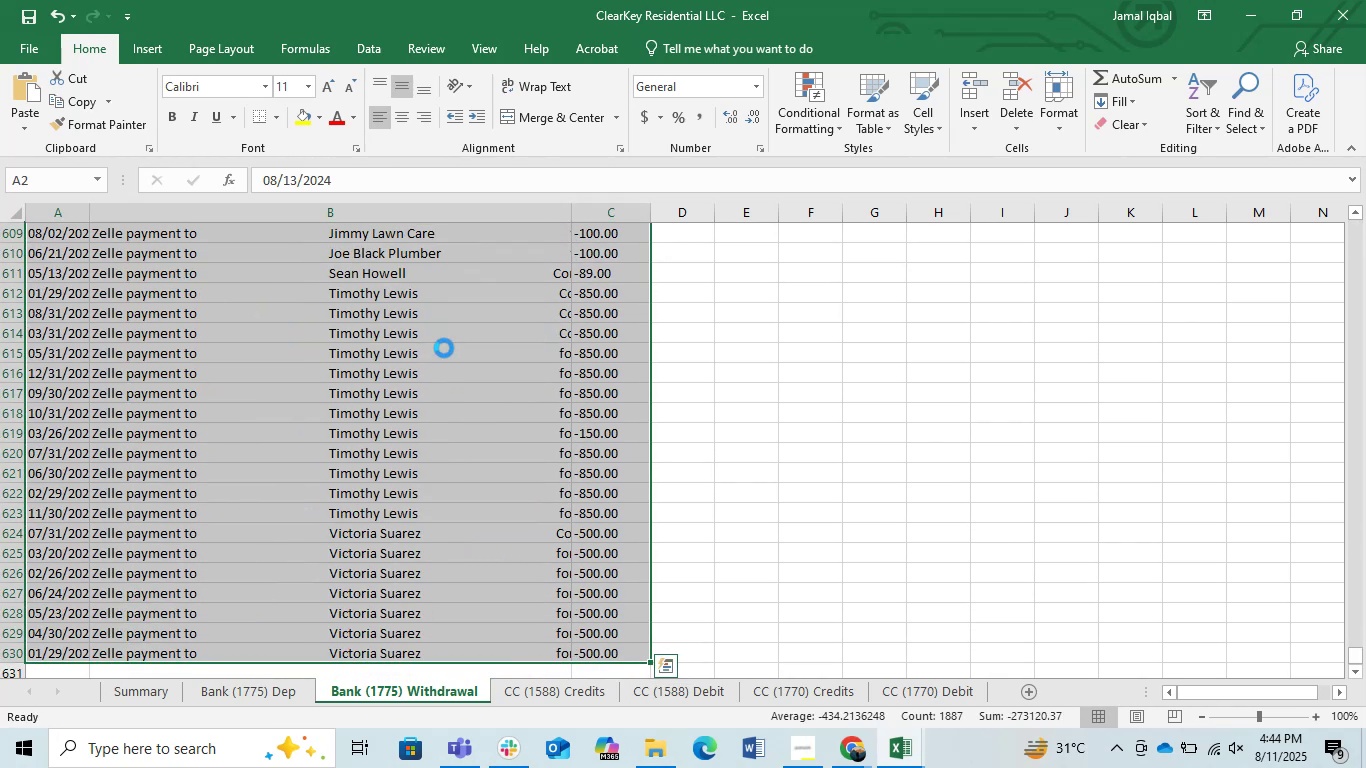 
key(Control+C)
 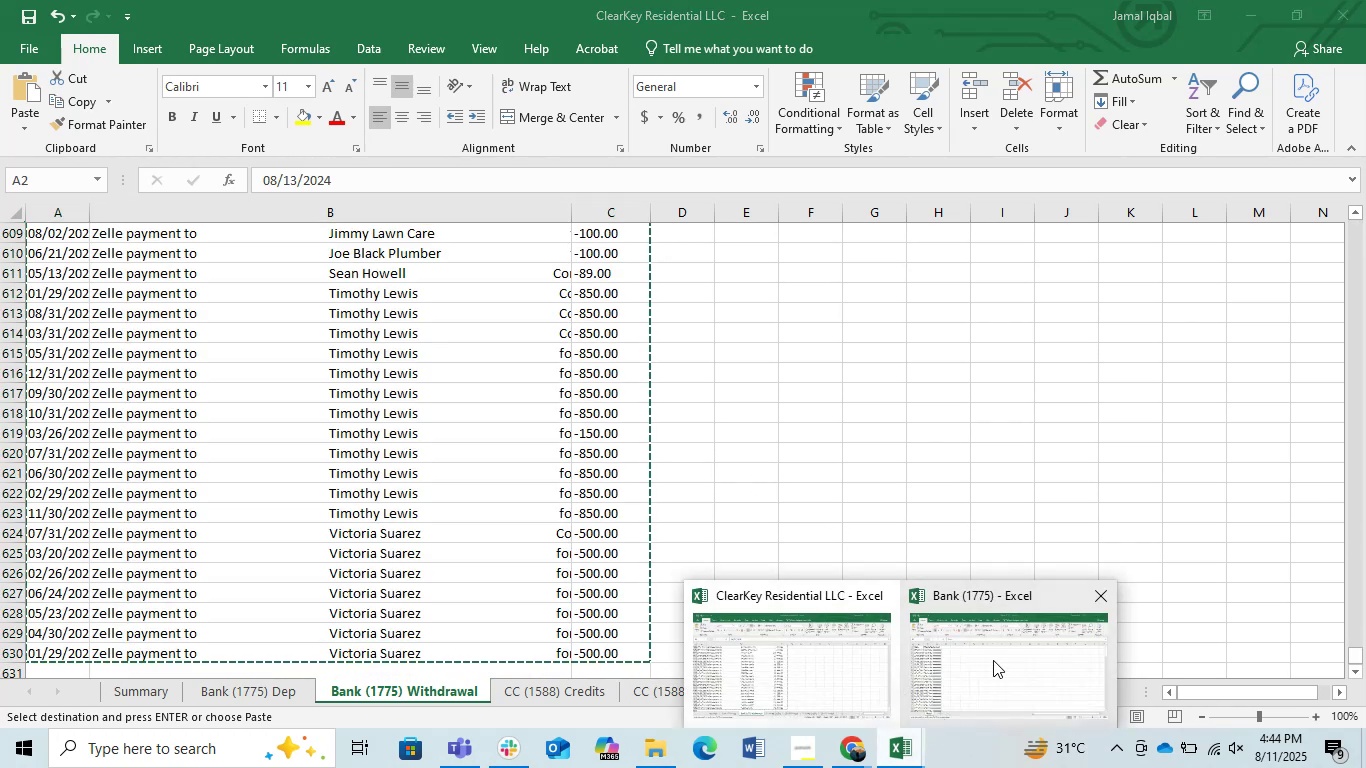 
left_click([994, 660])
 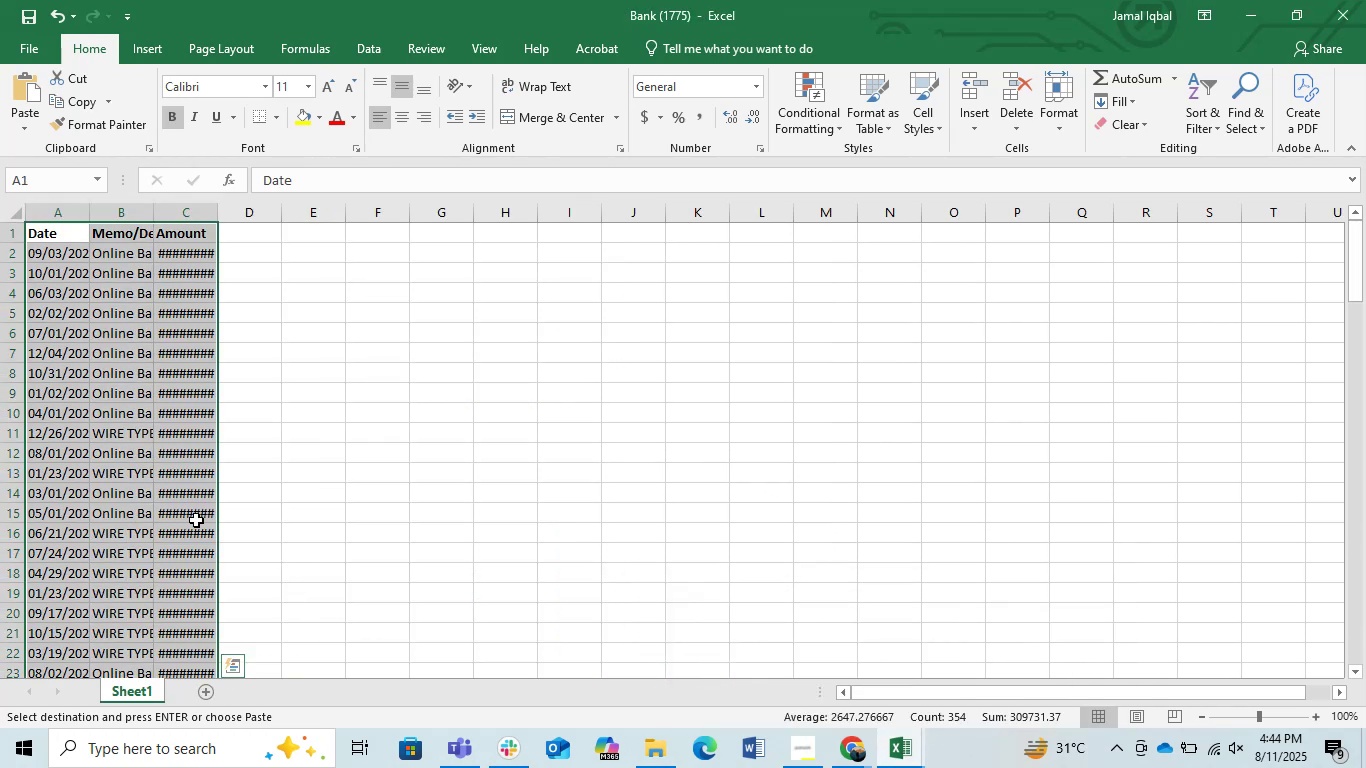 
key(Control+ArrowDown)
 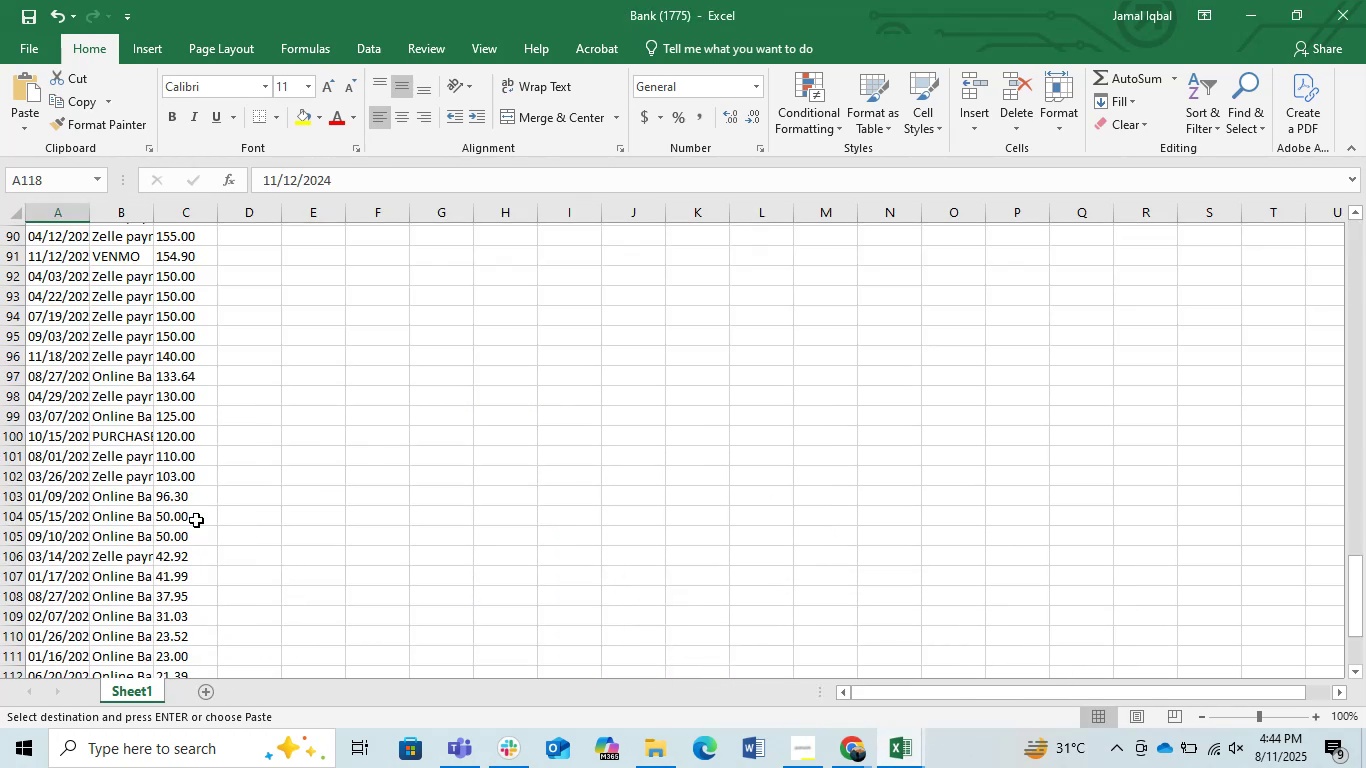 
key(ArrowDown)
 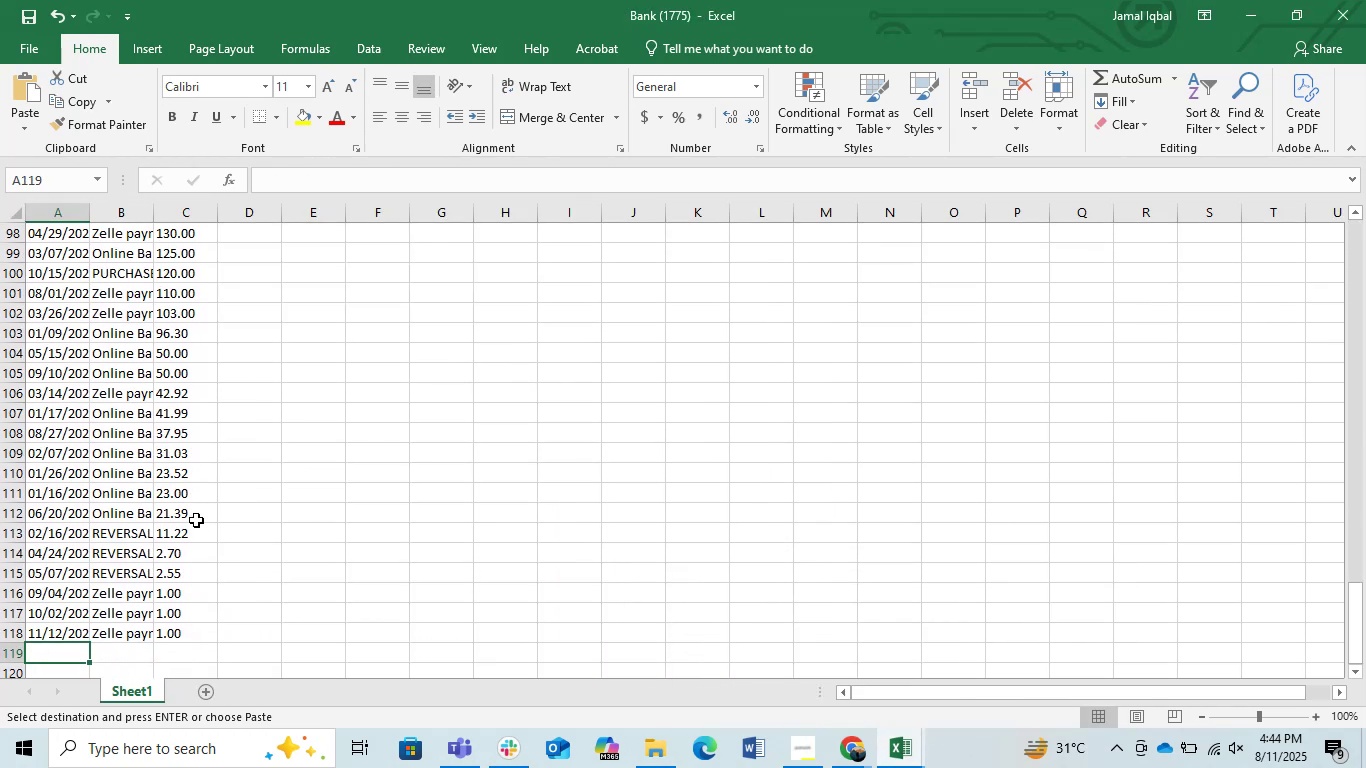 
key(Control+V)
 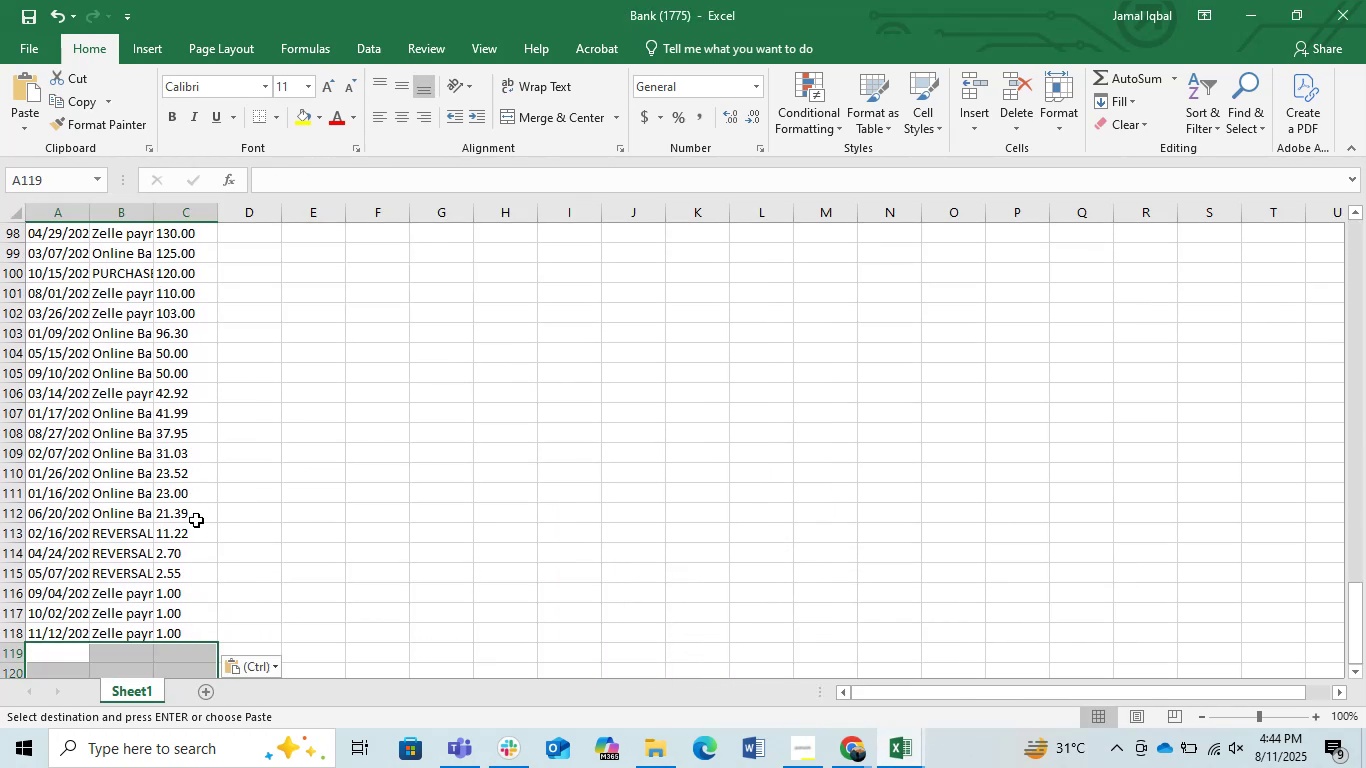 
key(Control+ControlLeft)
 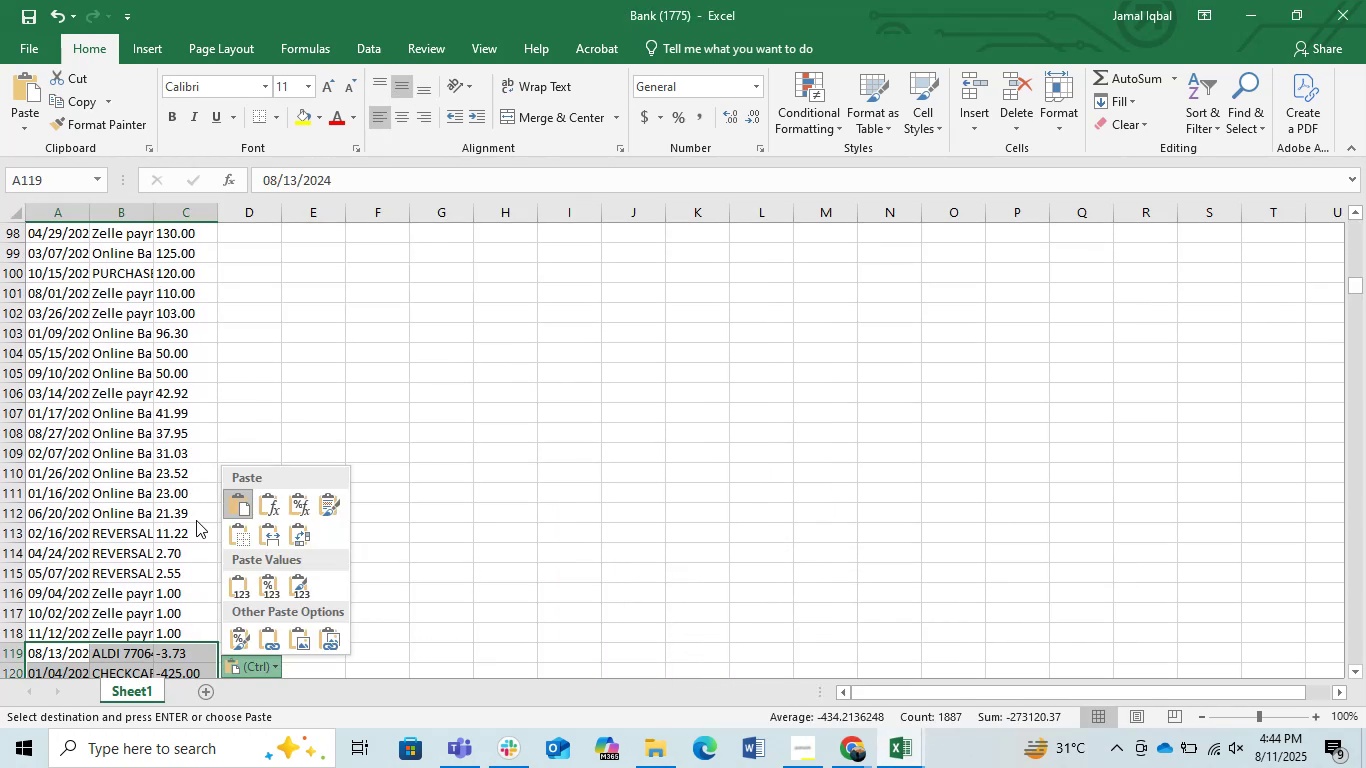 
key(Control+ControlLeft)
 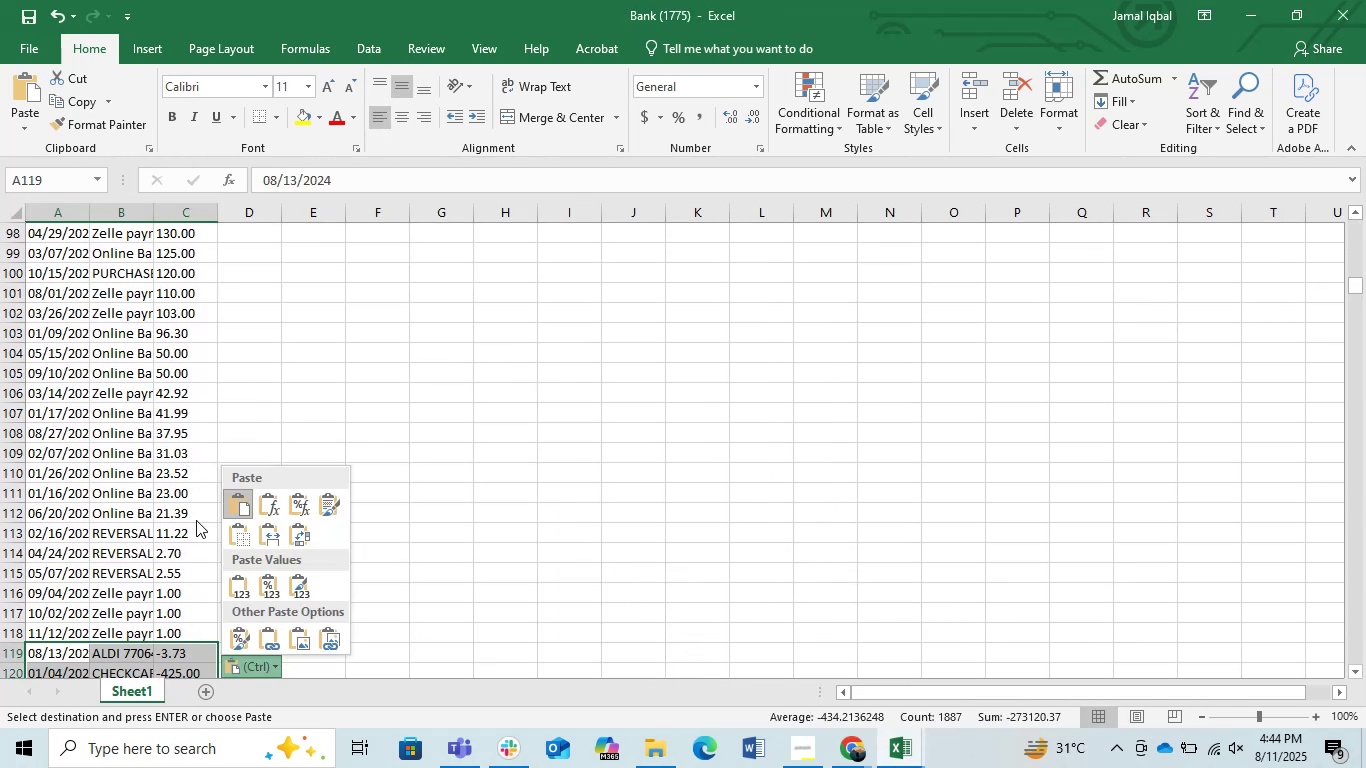 
key(Control+ArrowDown)
 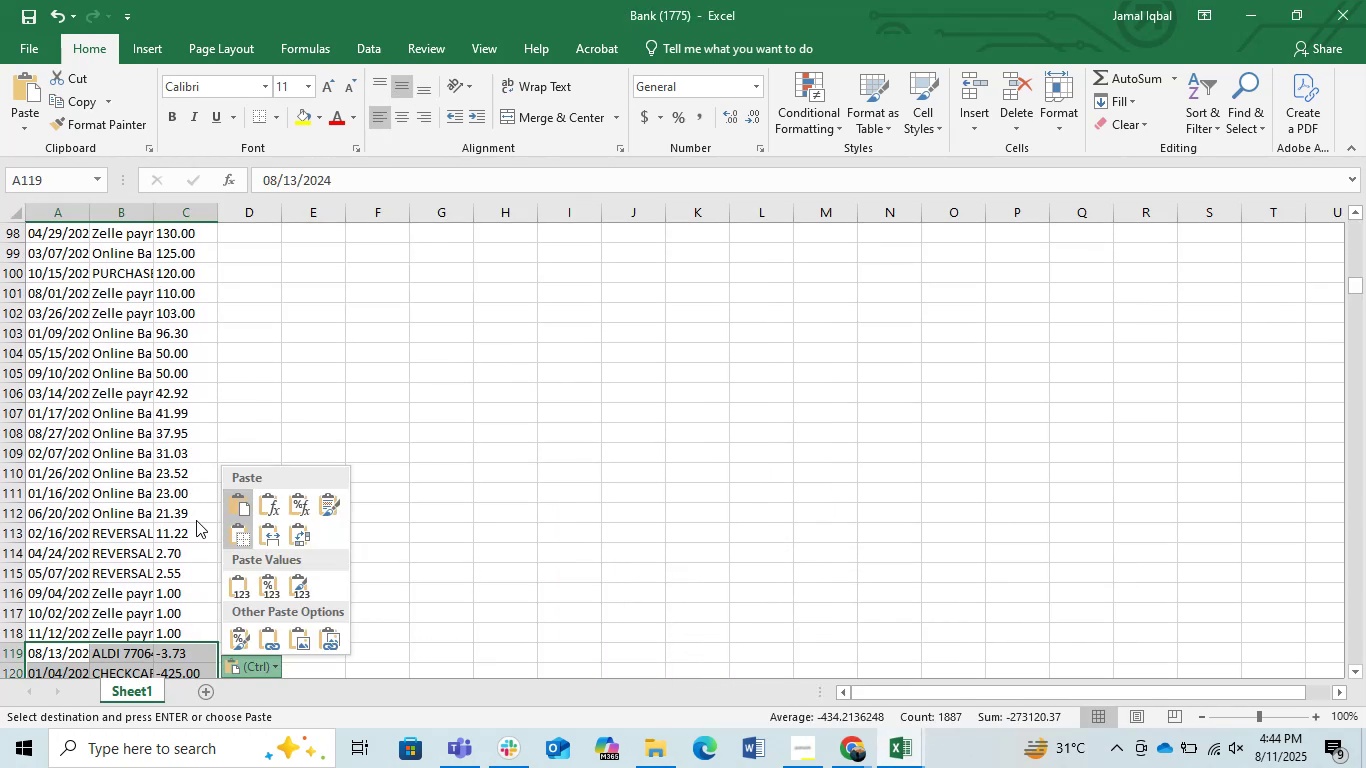 
key(Backquote)
 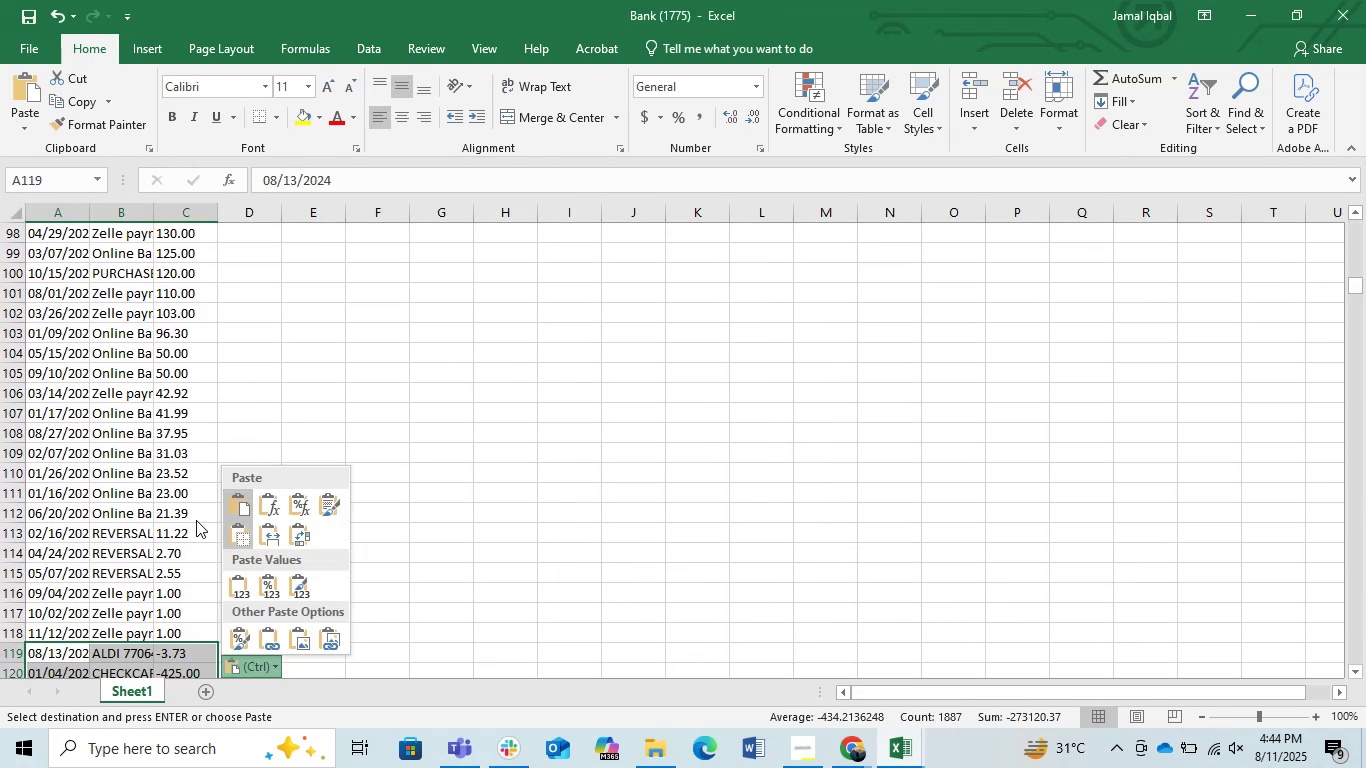 
key(ArrowDown)
 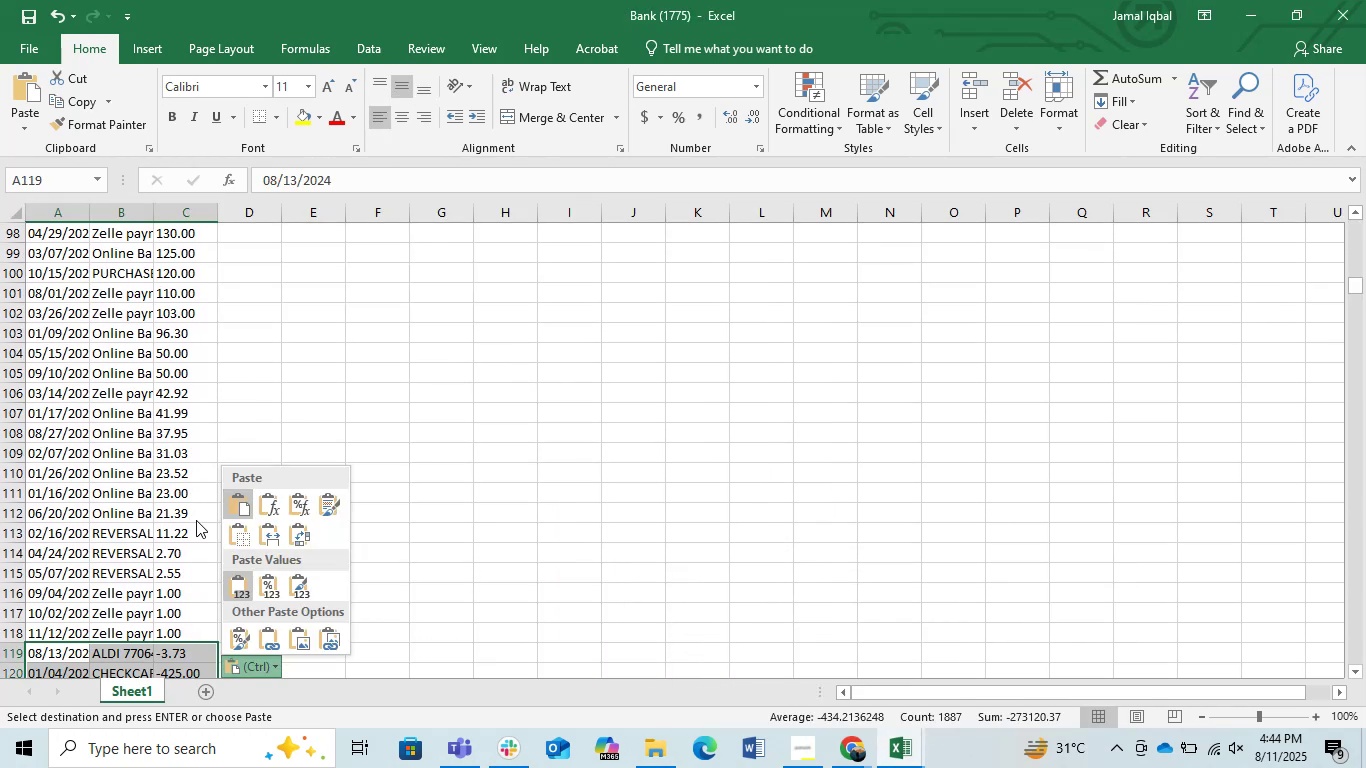 
key(Backquote)
 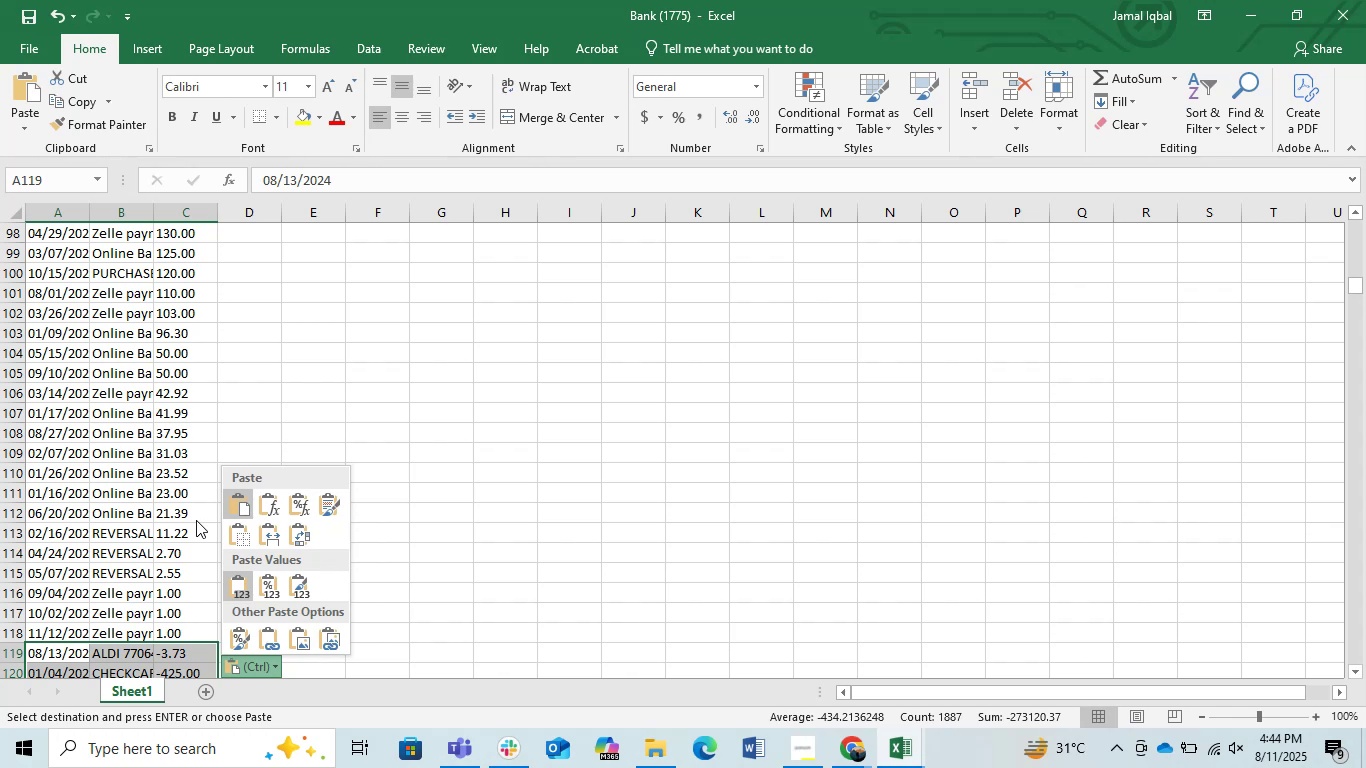 
key(Escape)
 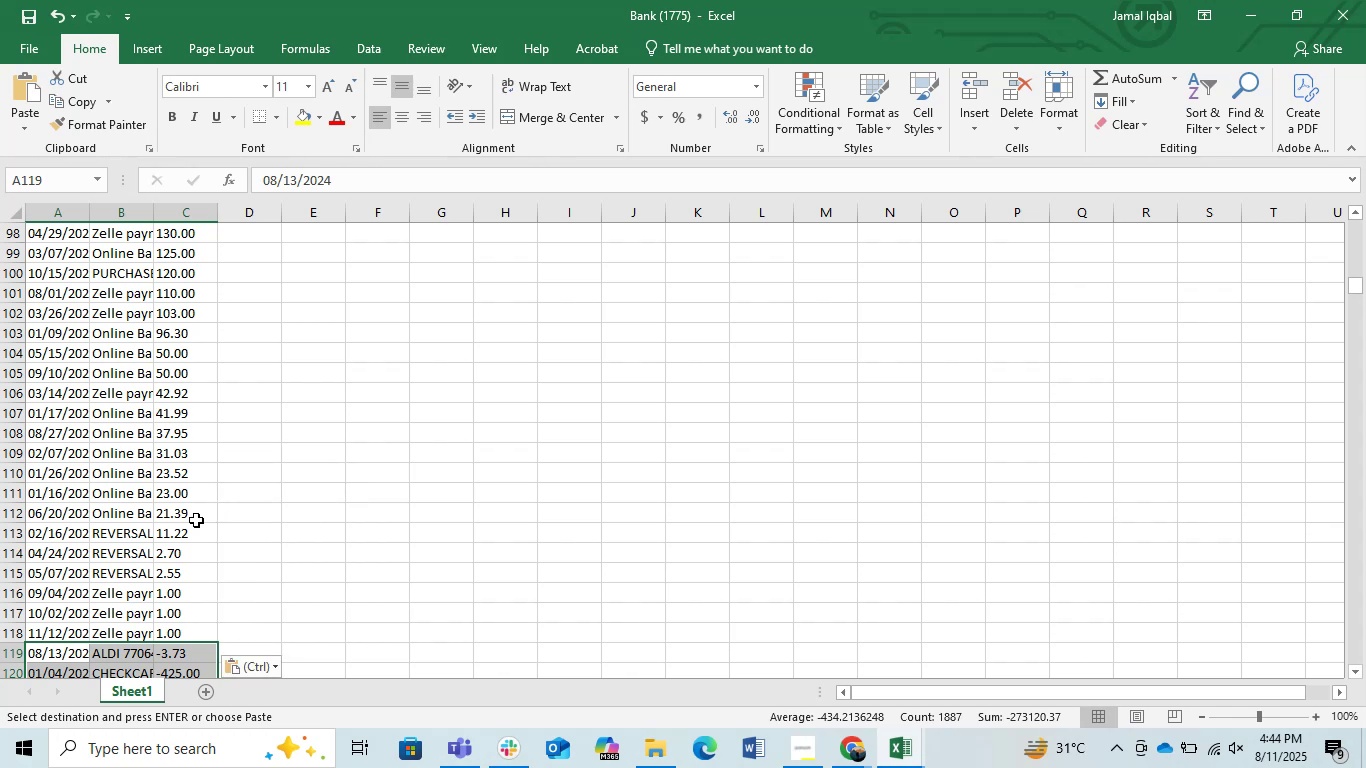 
key(ArrowDown)
 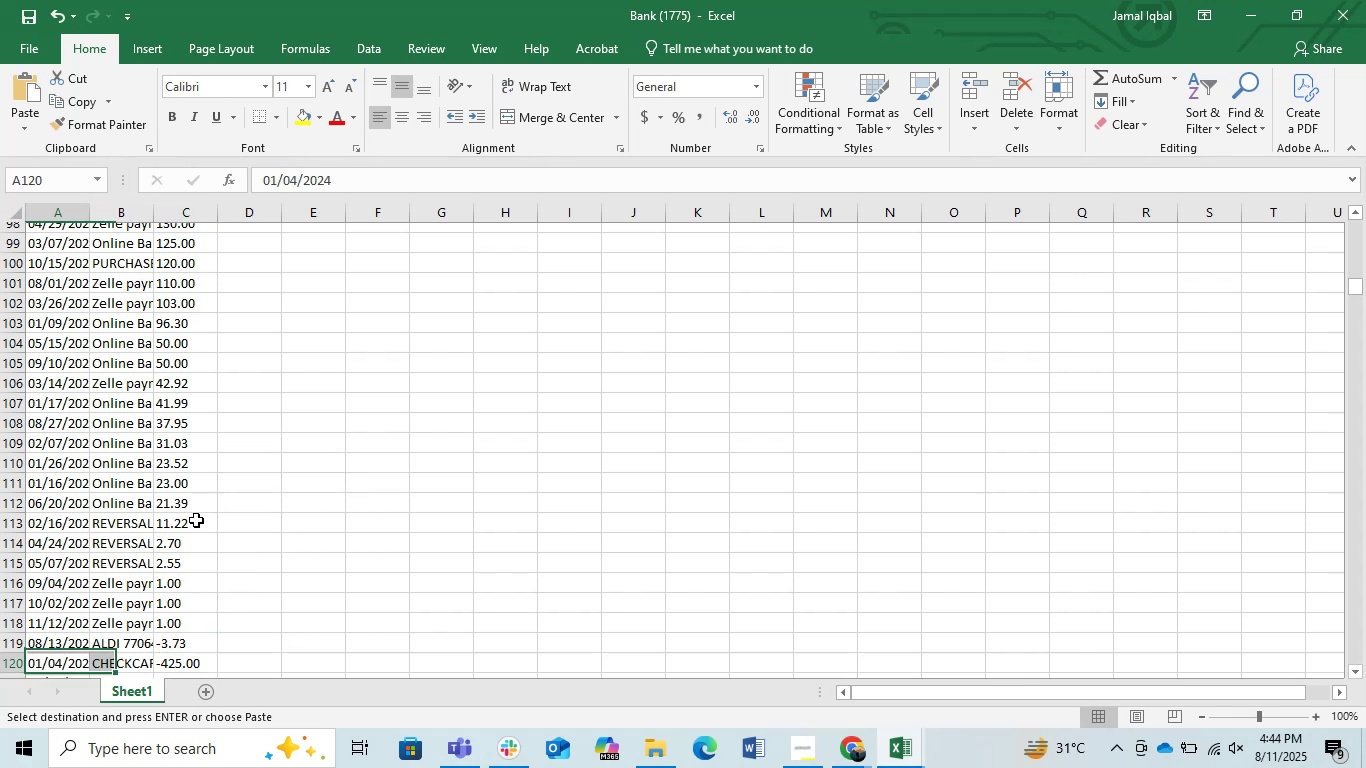 
key(ArrowRight)
 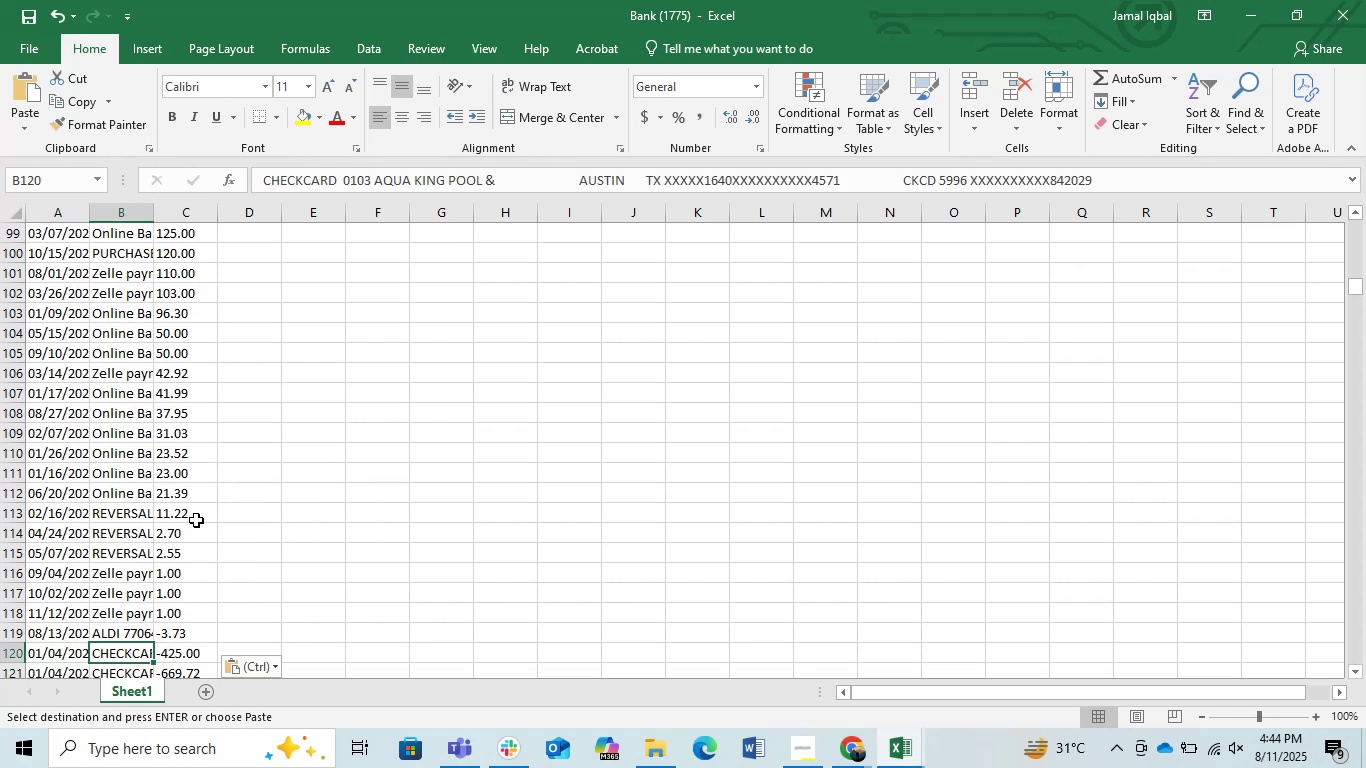 
key(ArrowRight)
 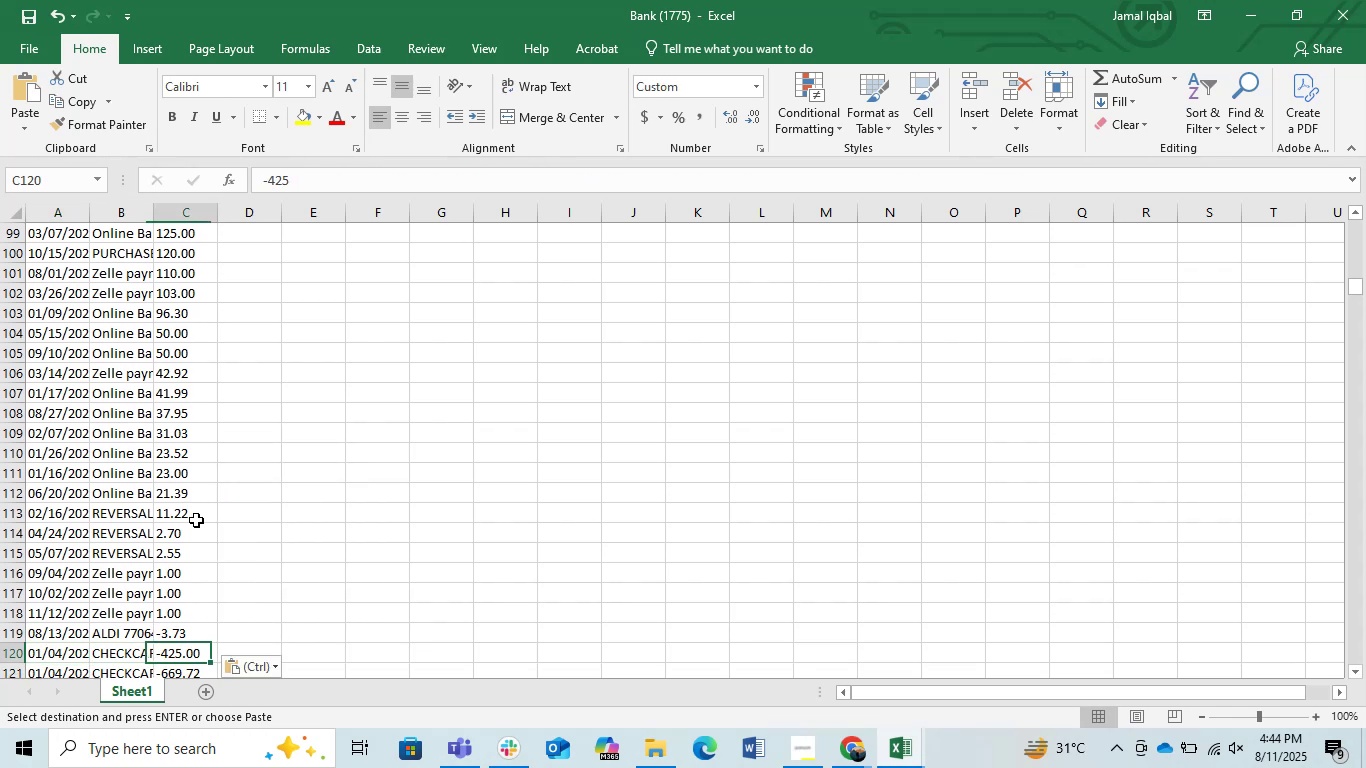 
key(Control+ControlLeft)
 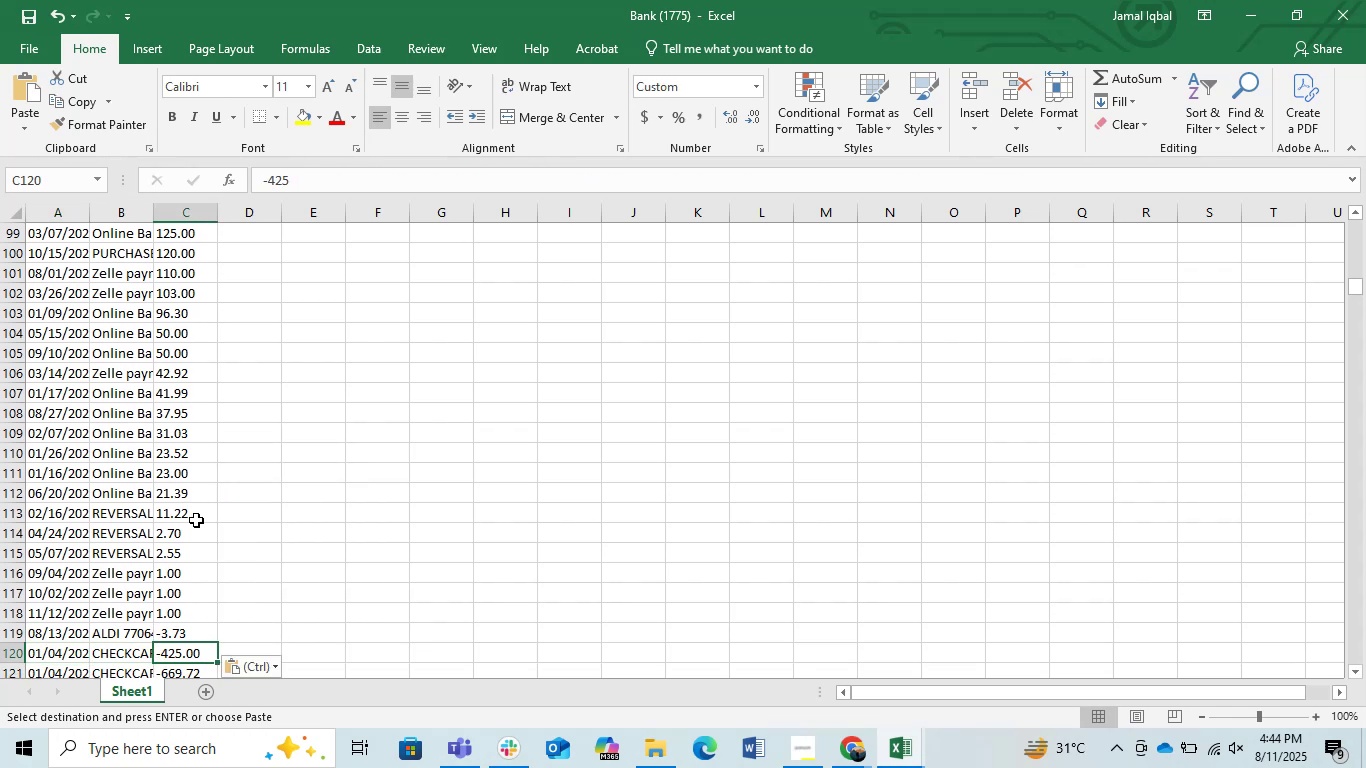 
key(Control+Space)
 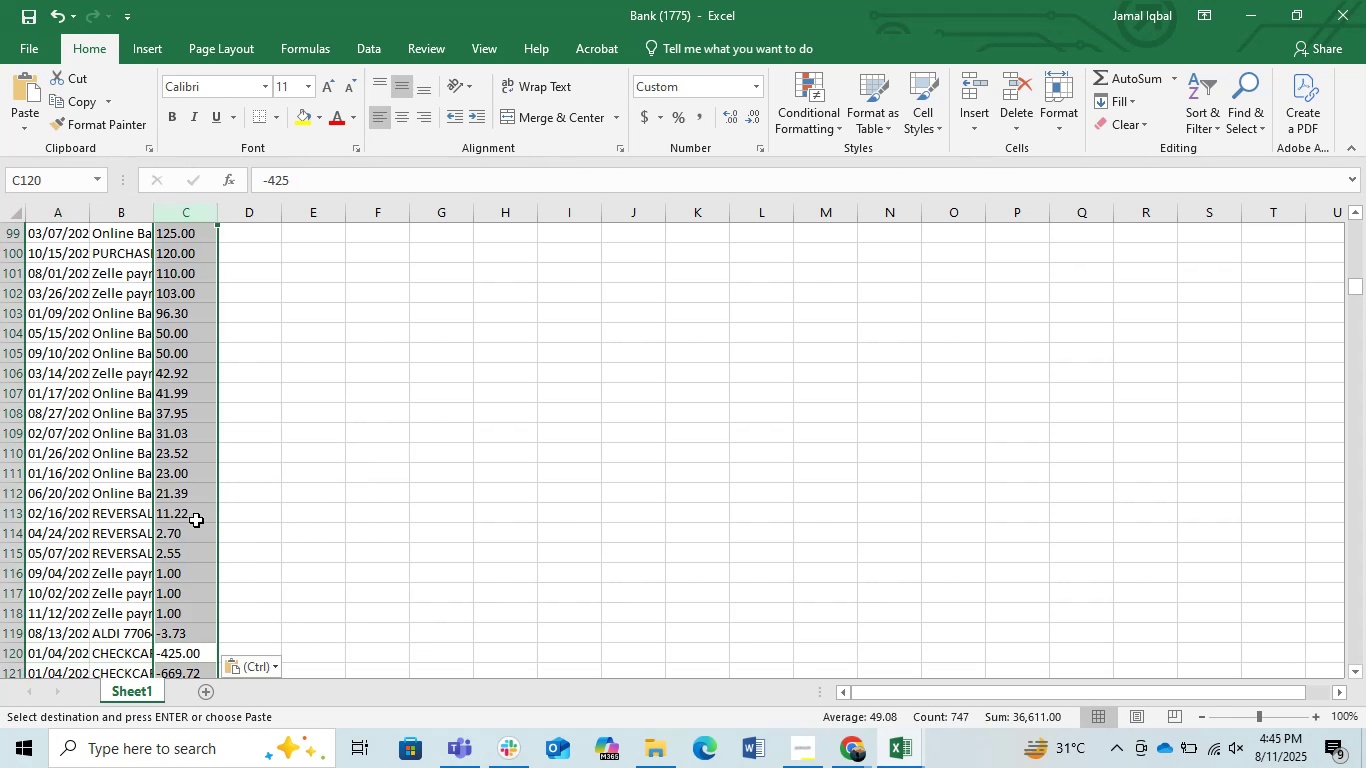 
wait(8.12)
 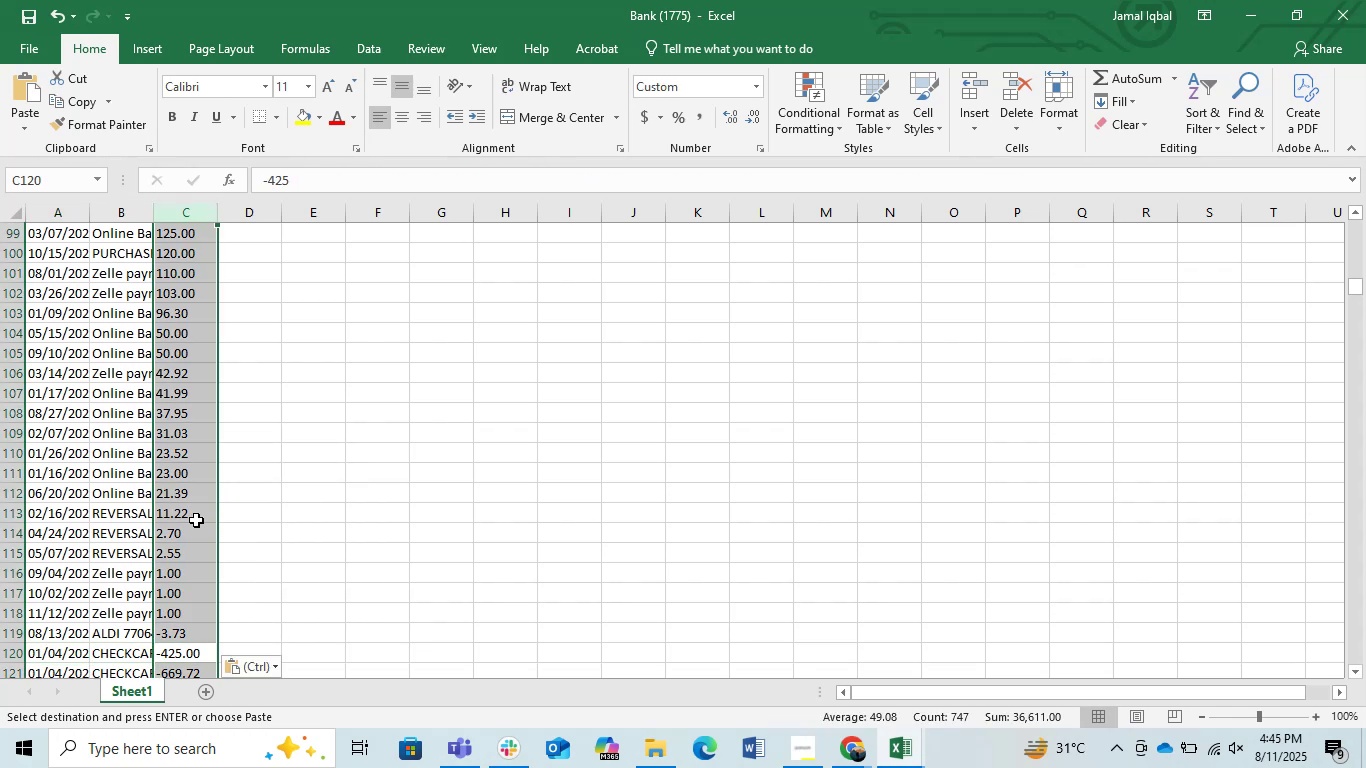 
scroll: coordinate [193, 448], scroll_direction: up, amount: 17.0
 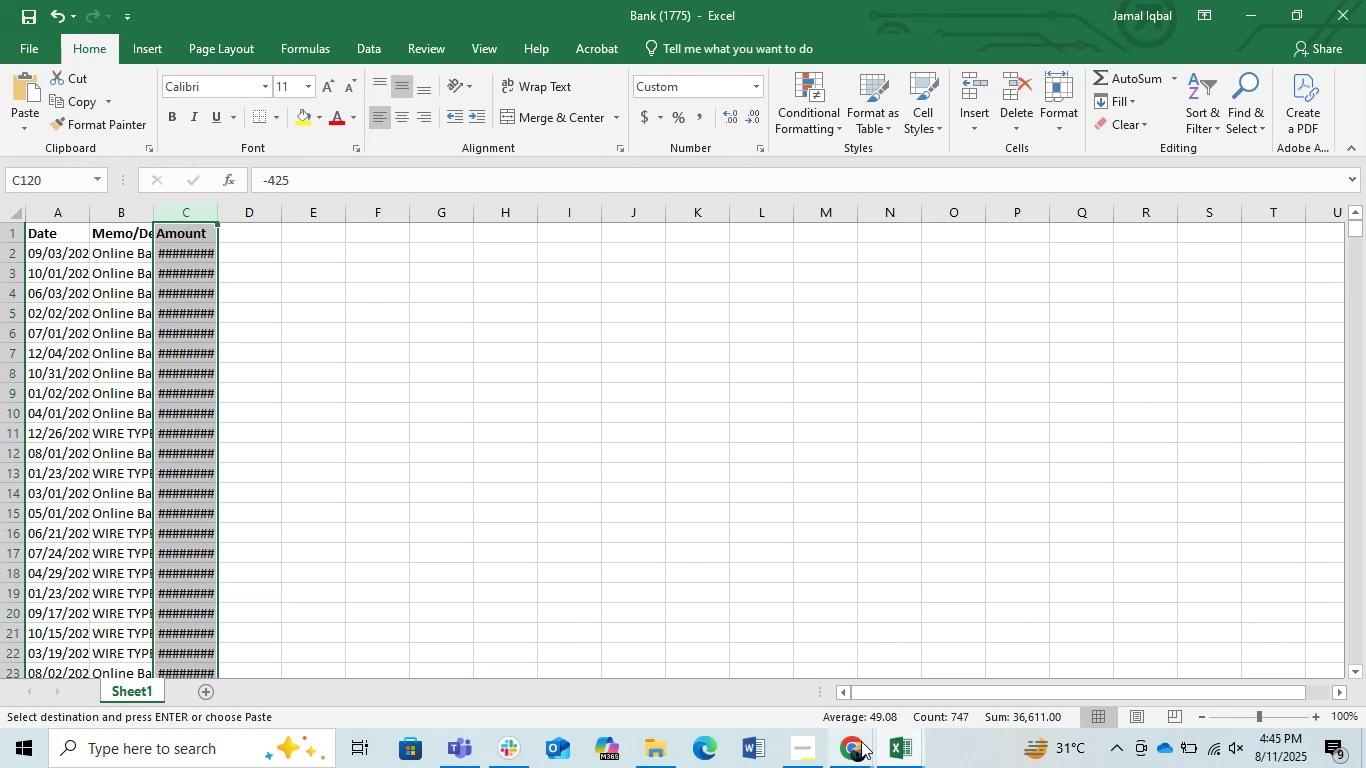 
left_click([907, 749])
 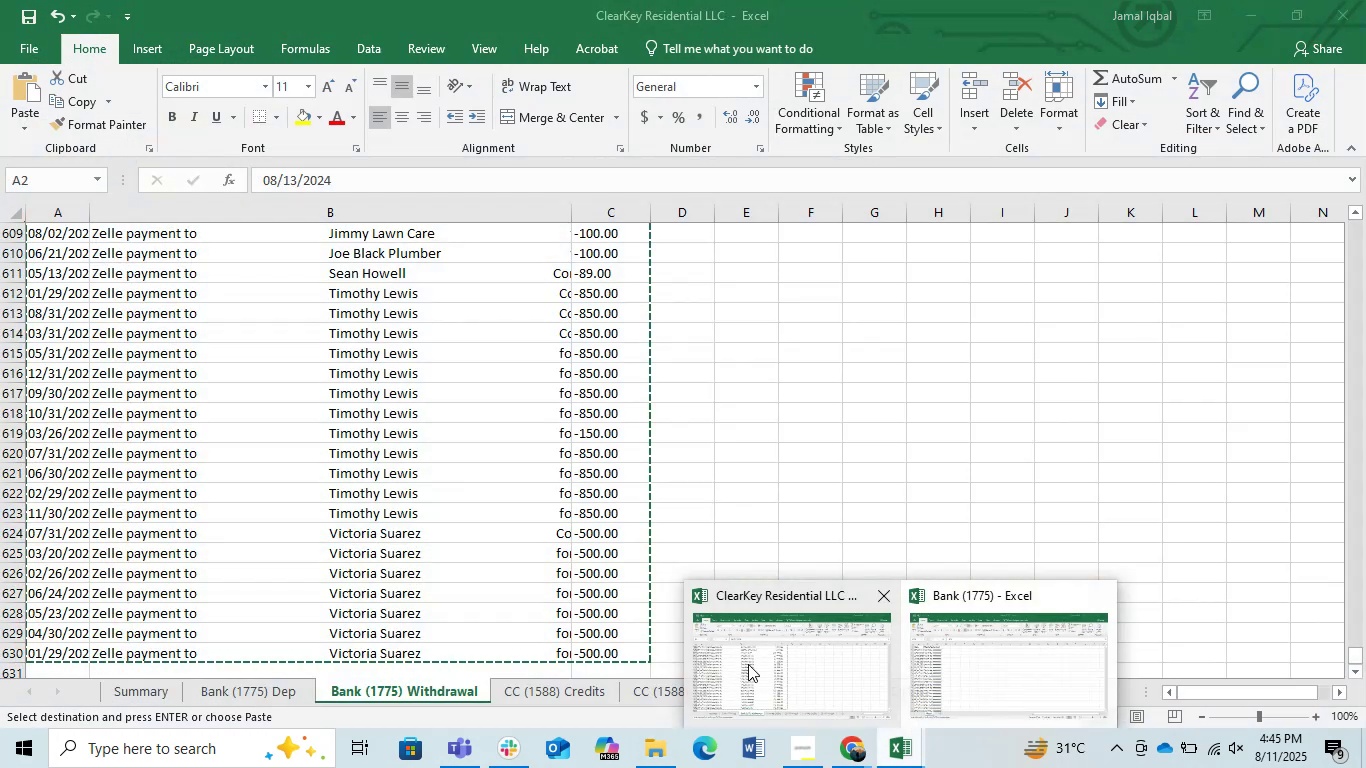 
left_click([748, 664])
 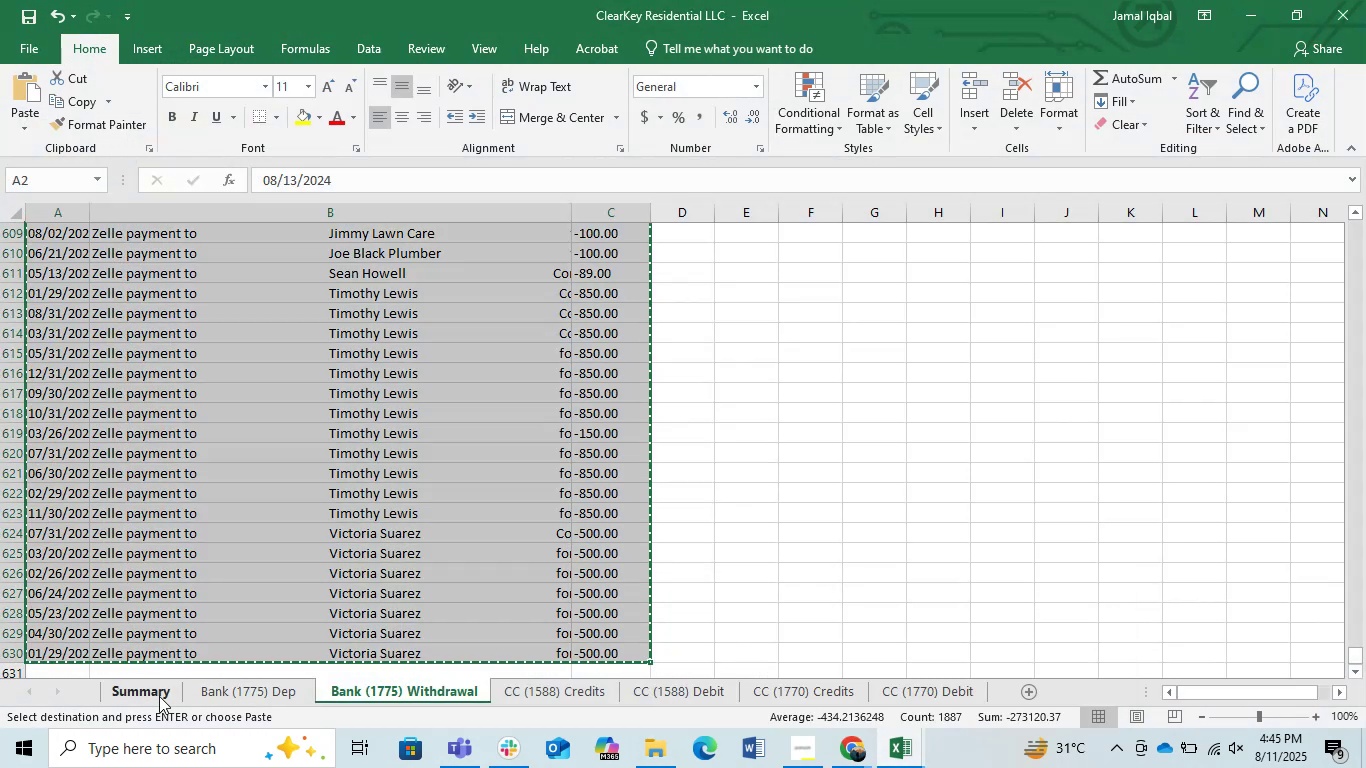 
left_click([159, 696])
 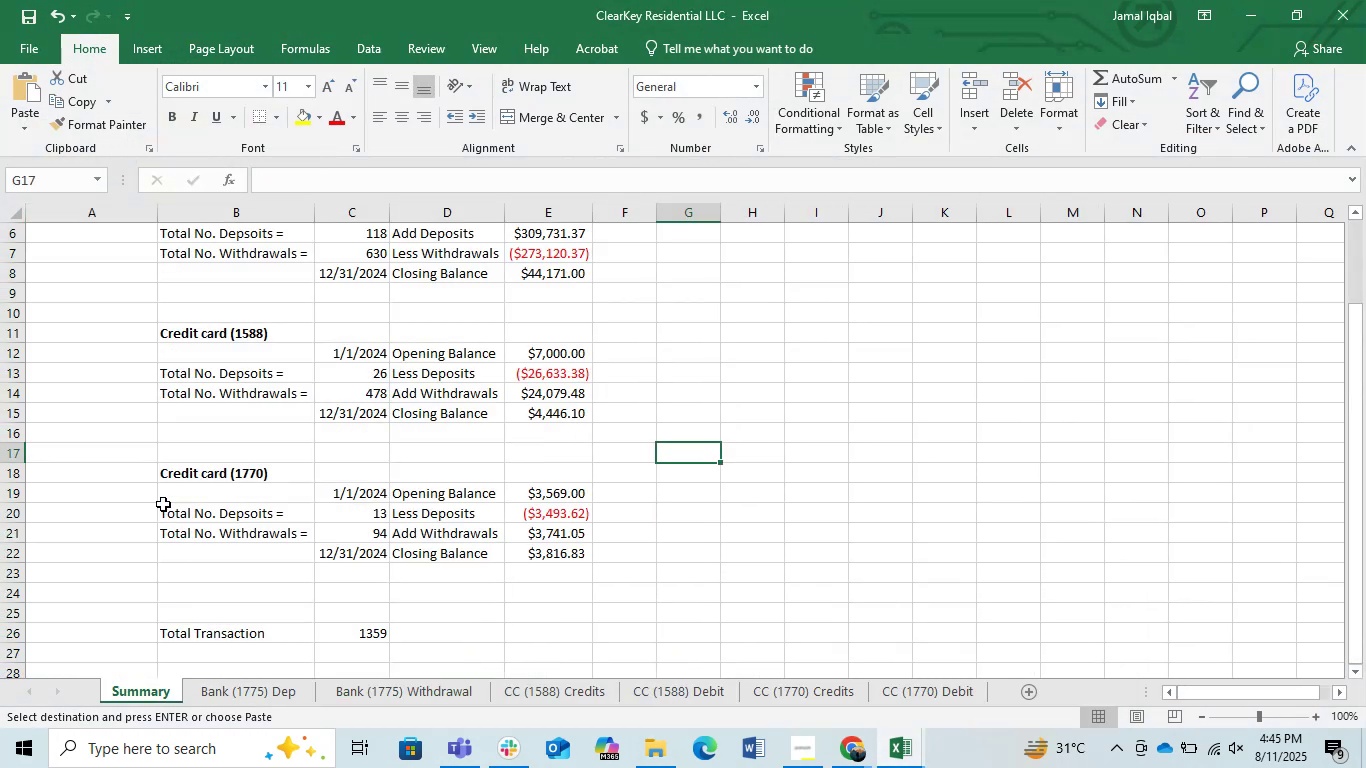 
scroll: coordinate [369, 511], scroll_direction: up, amount: 5.0
 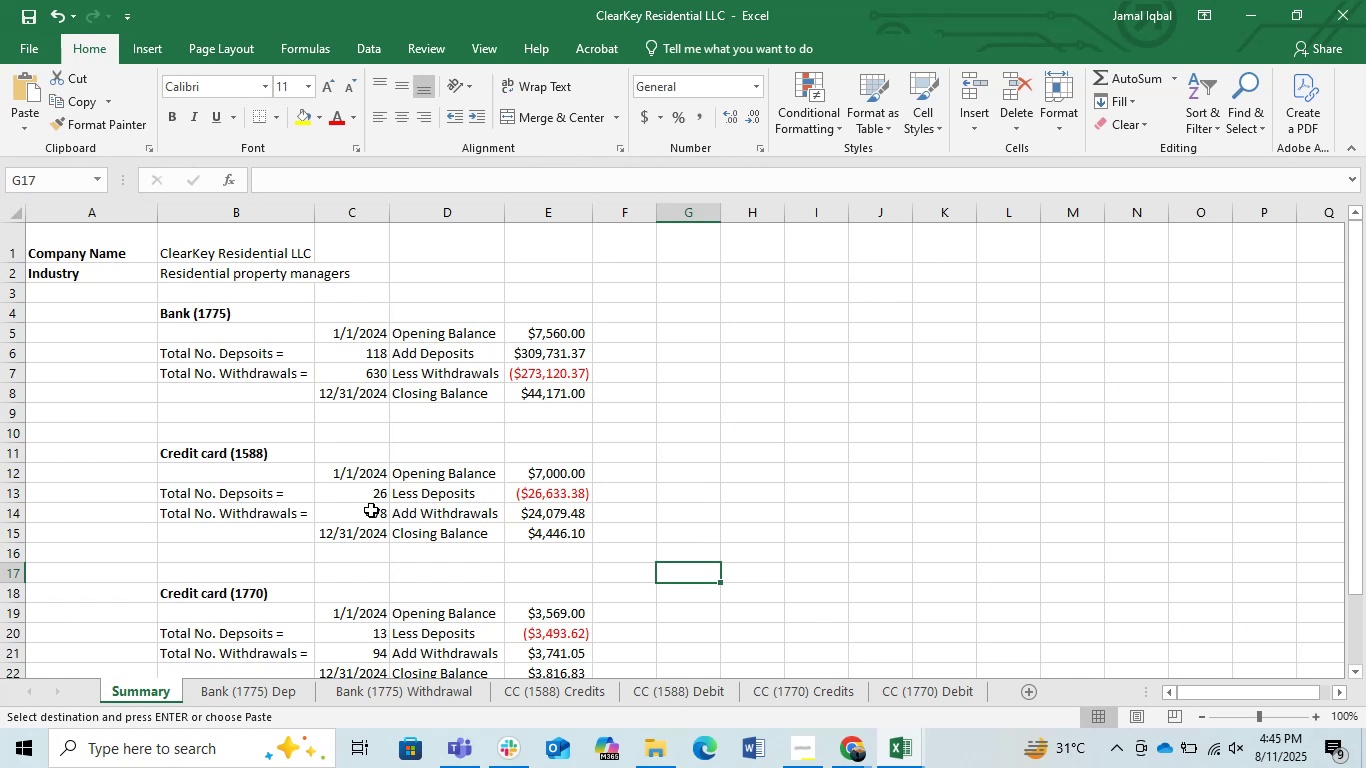 
wait(11.66)
 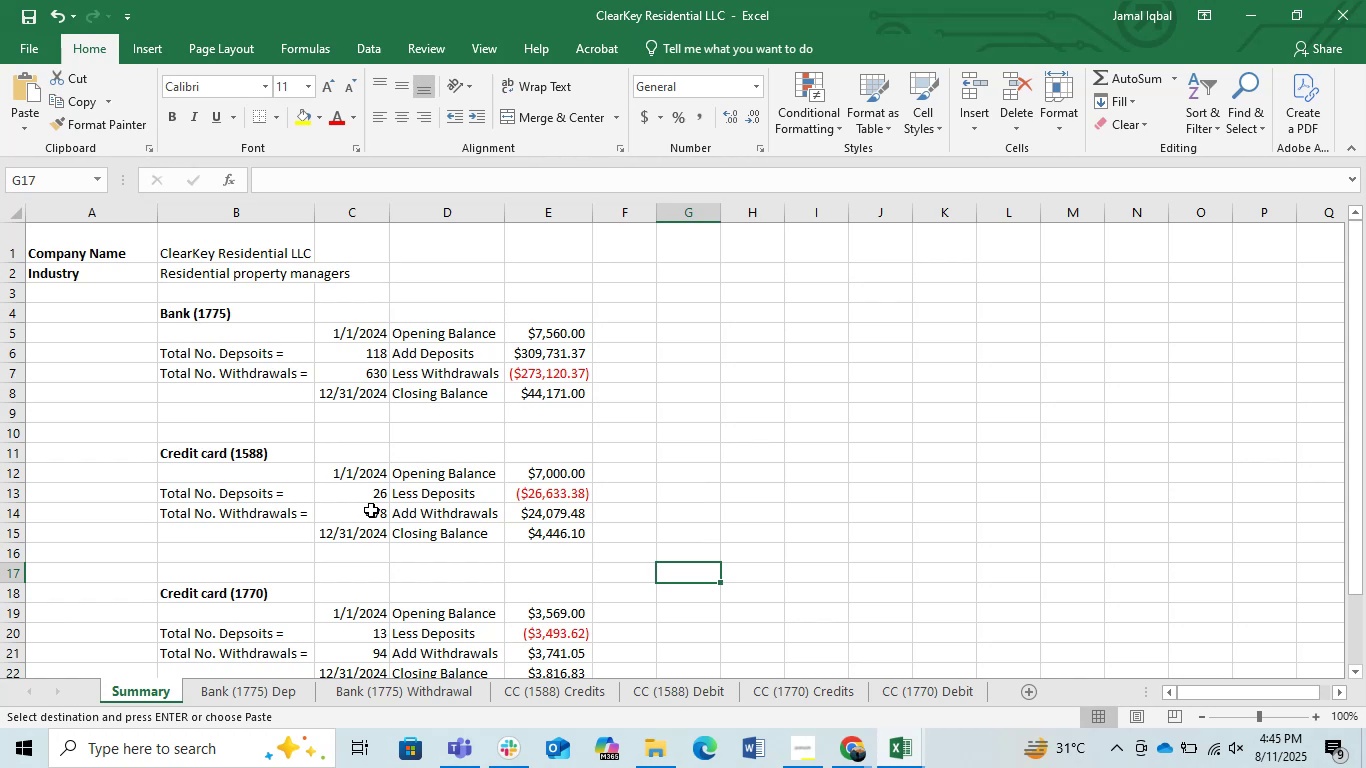 
left_click([508, 447])
 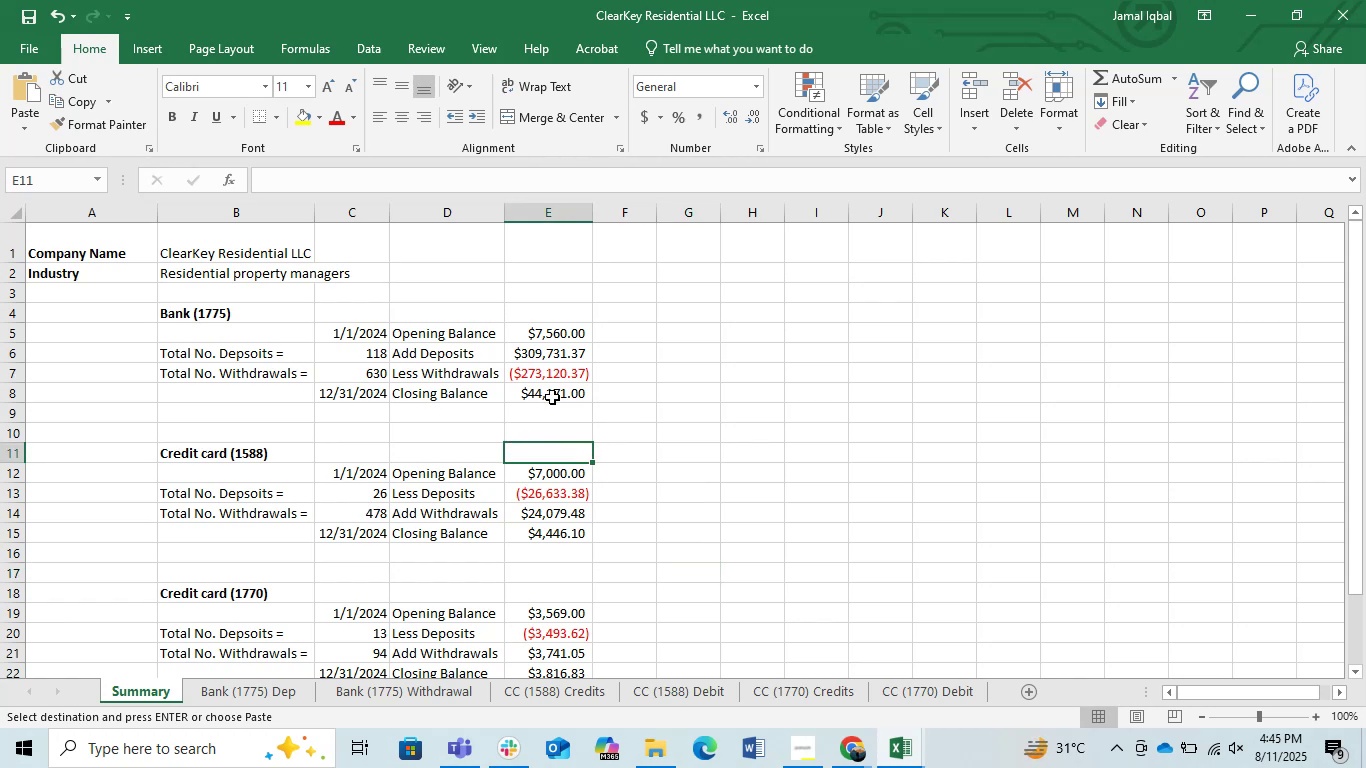 
left_click([556, 397])
 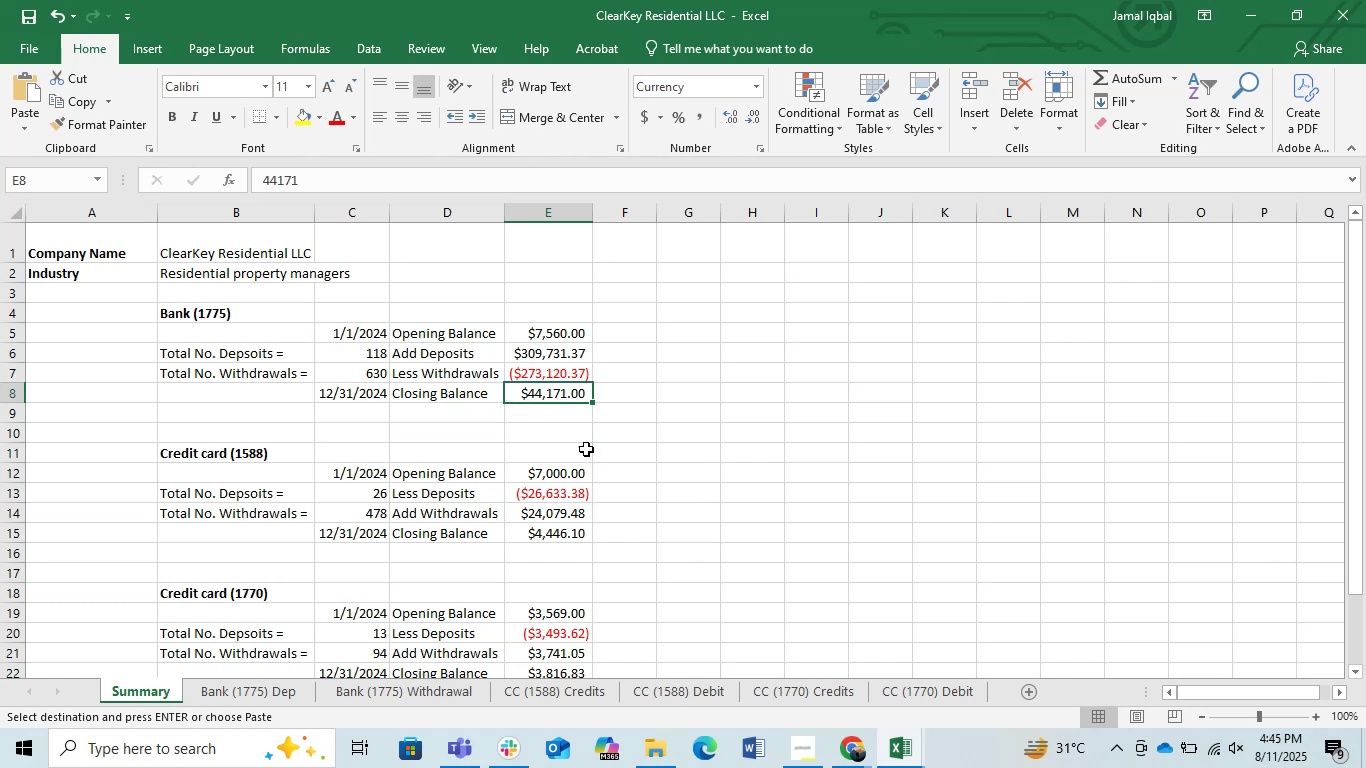 
left_click([586, 449])
 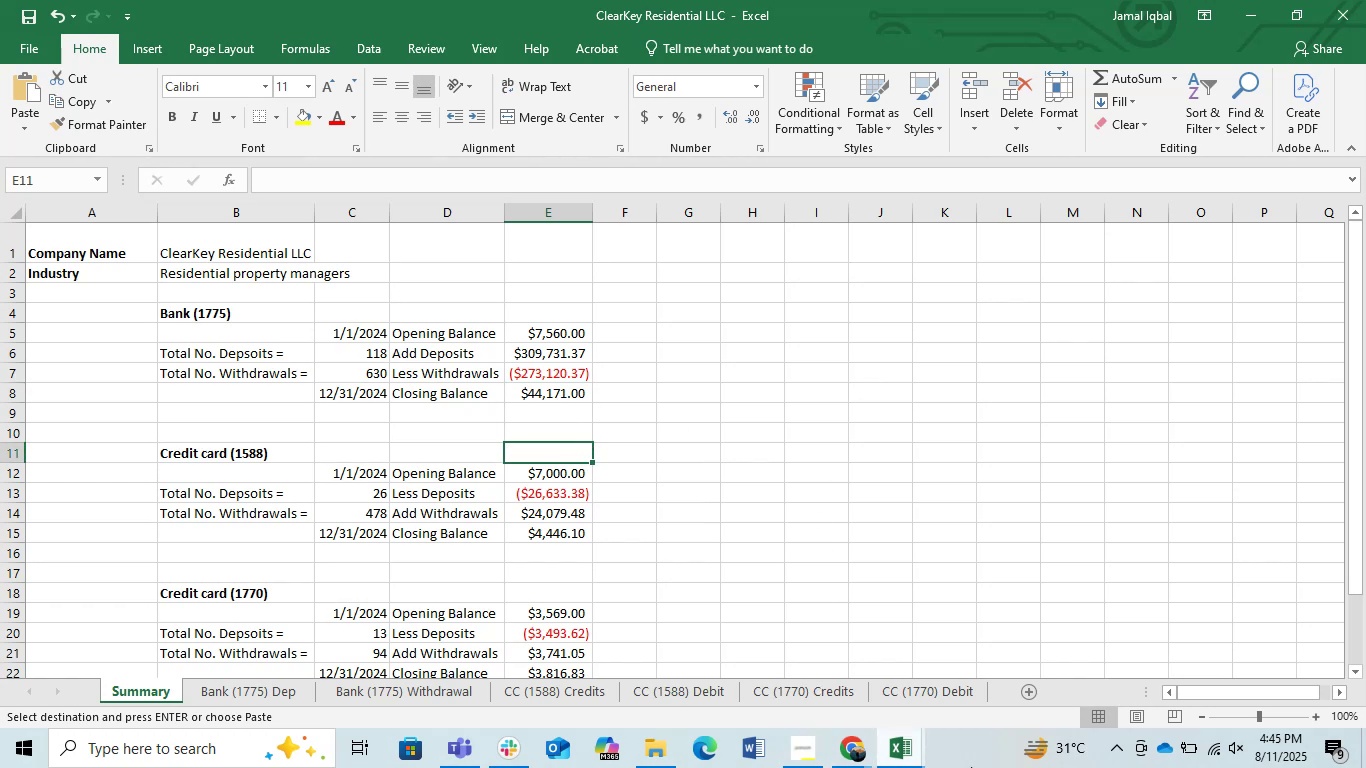 
left_click([911, 746])
 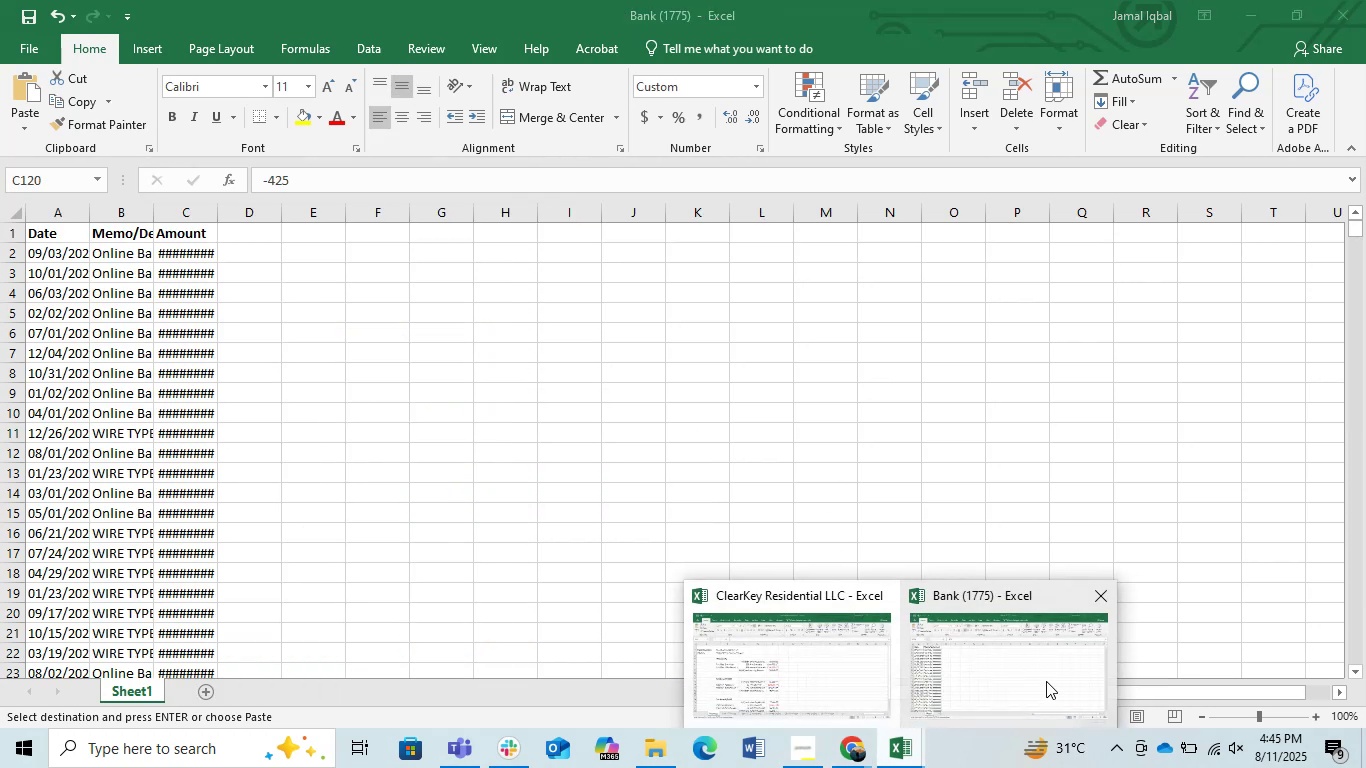 
left_click([1046, 681])
 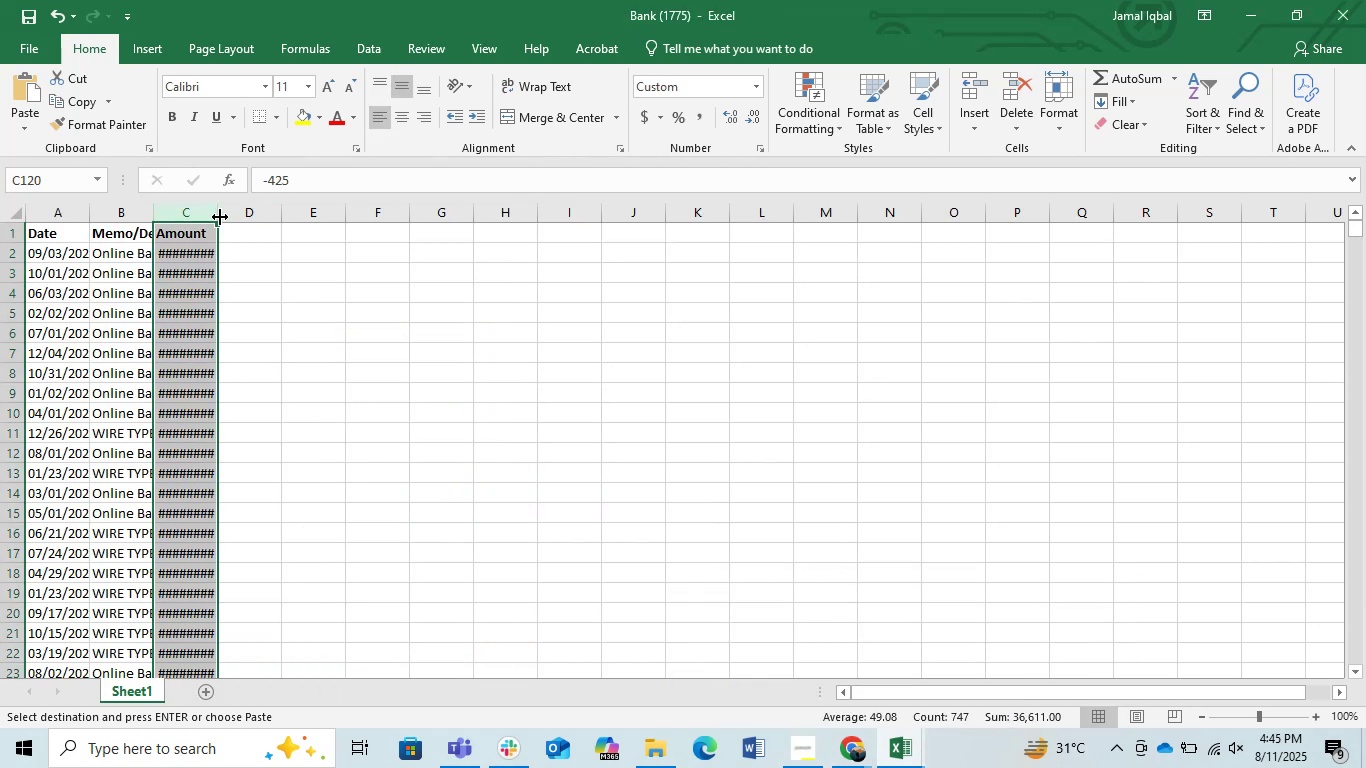 
double_click([220, 217])
 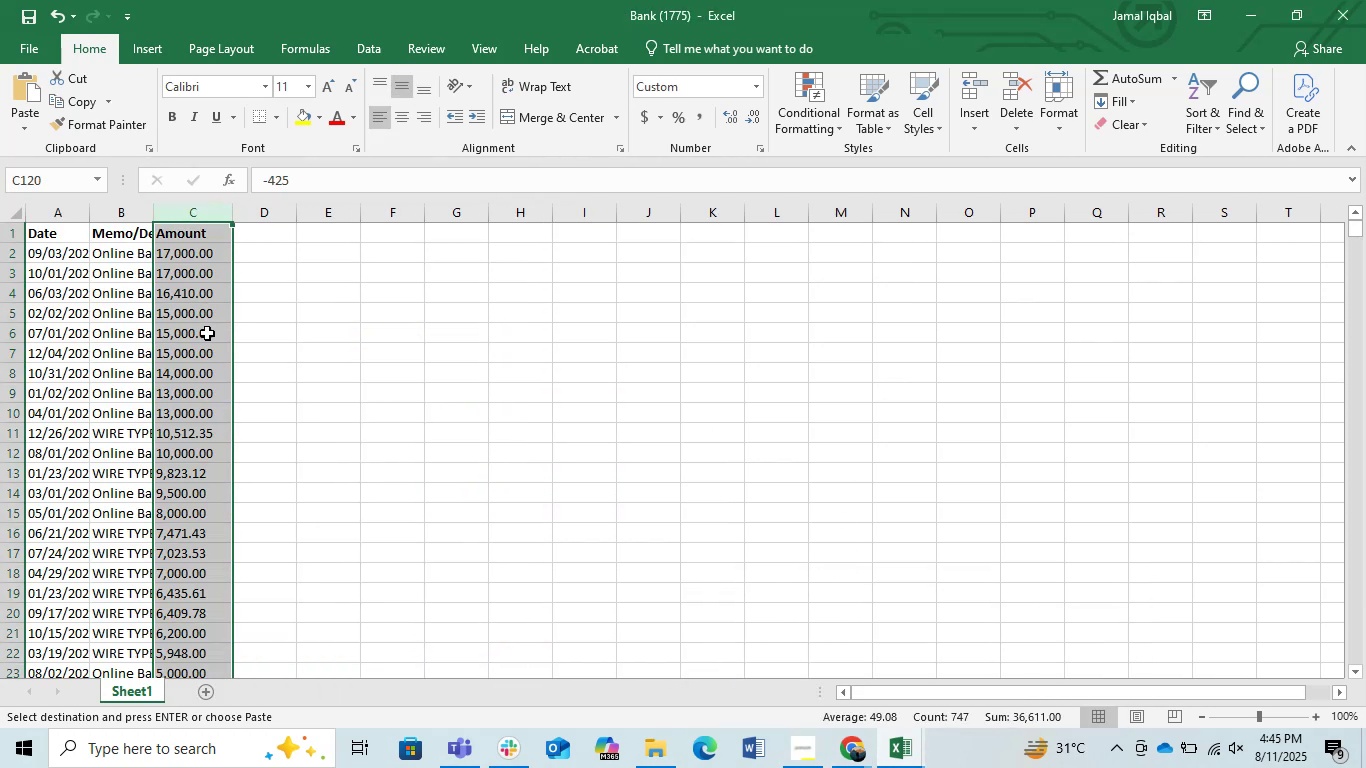 
triple_click([207, 333])
 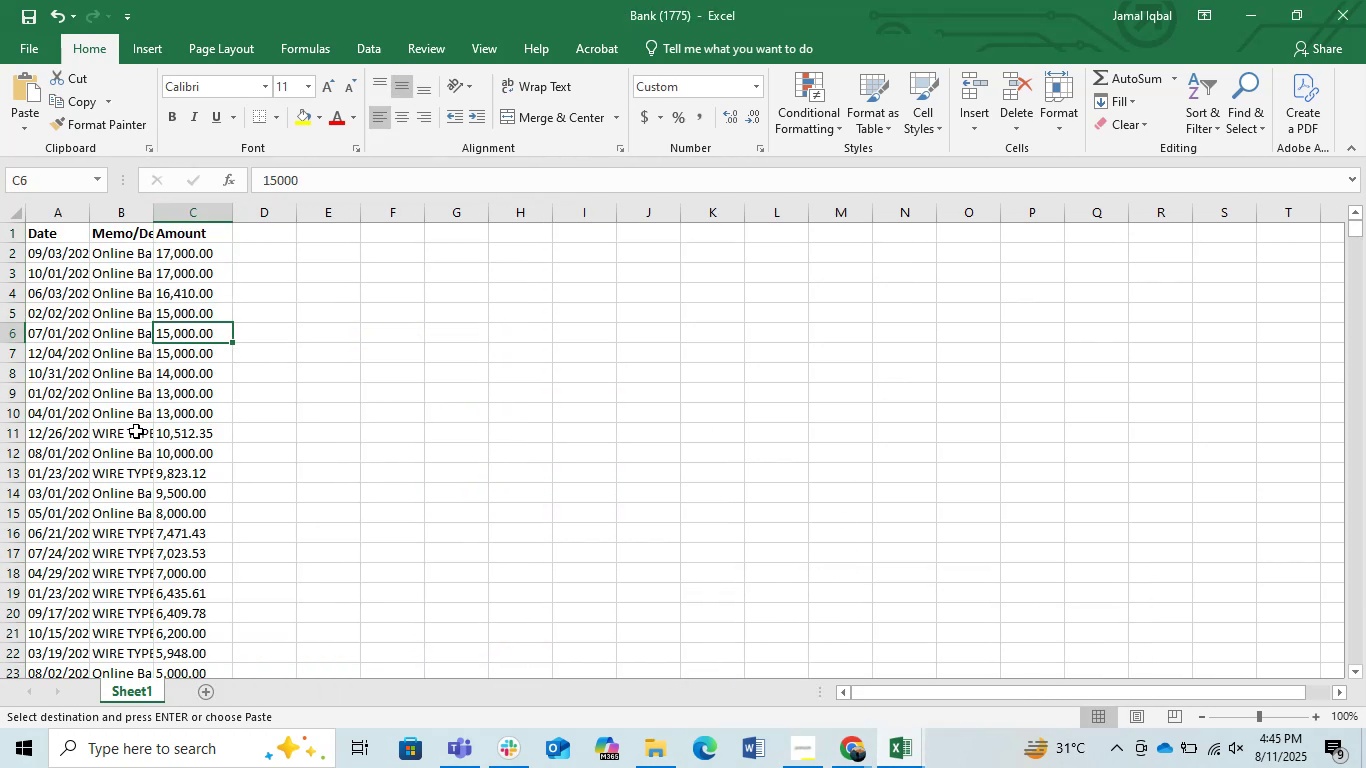 
triple_click([136, 431])
 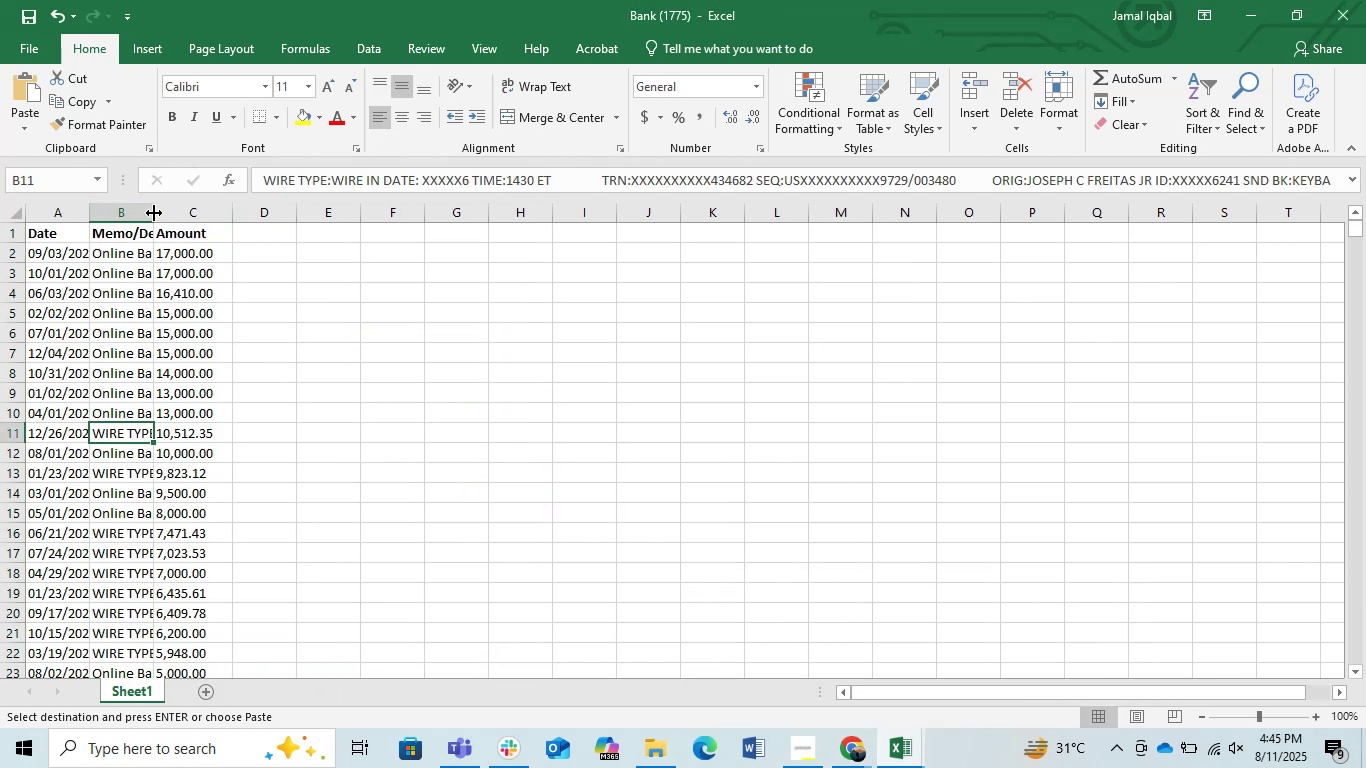 
double_click([154, 213])
 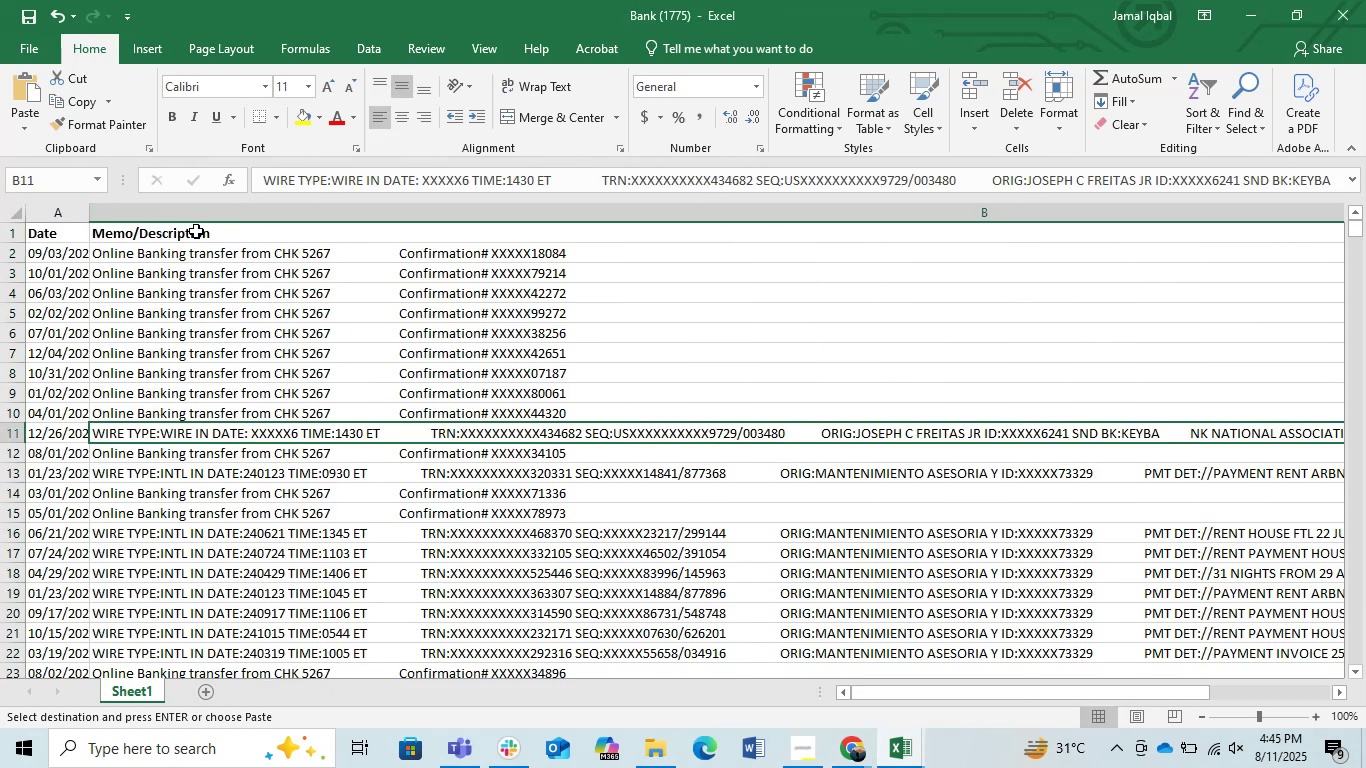 
key(Control+Z)
 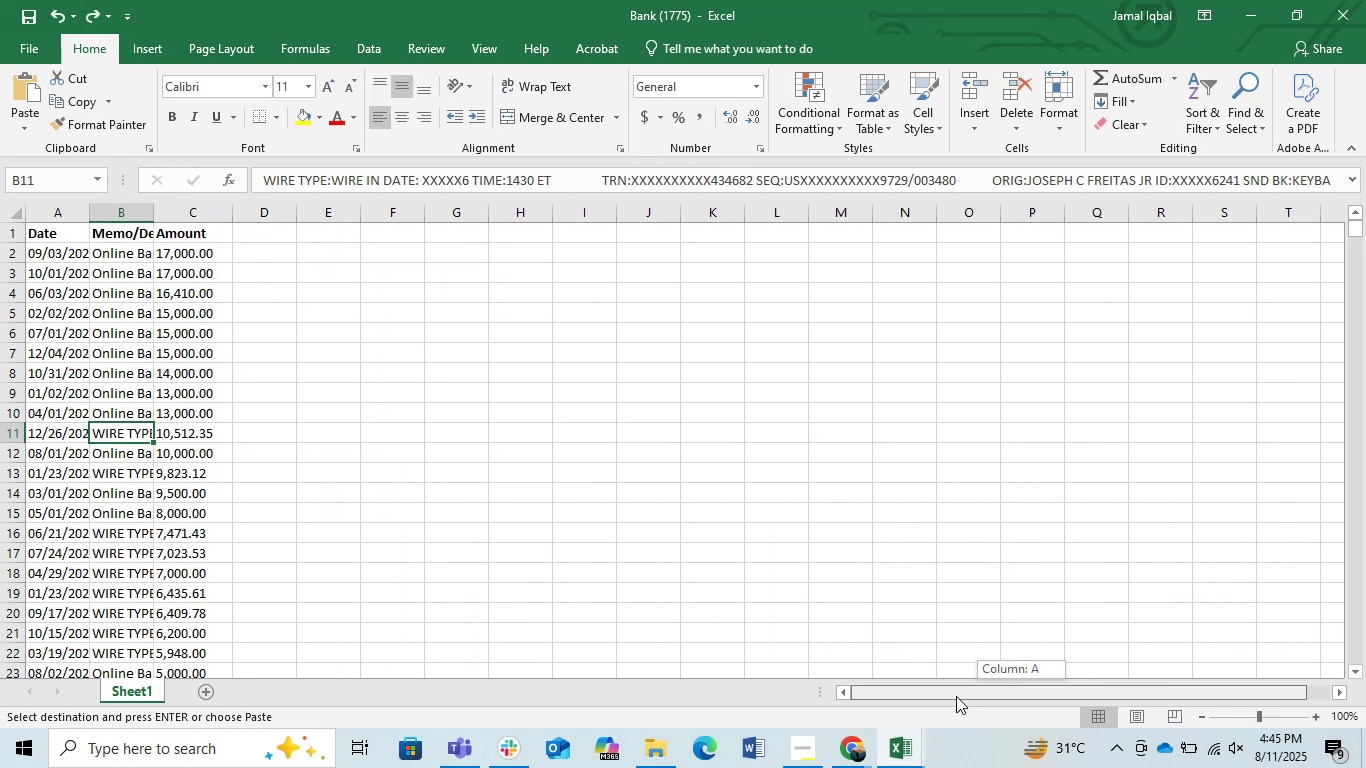 
left_click([129, 233])
 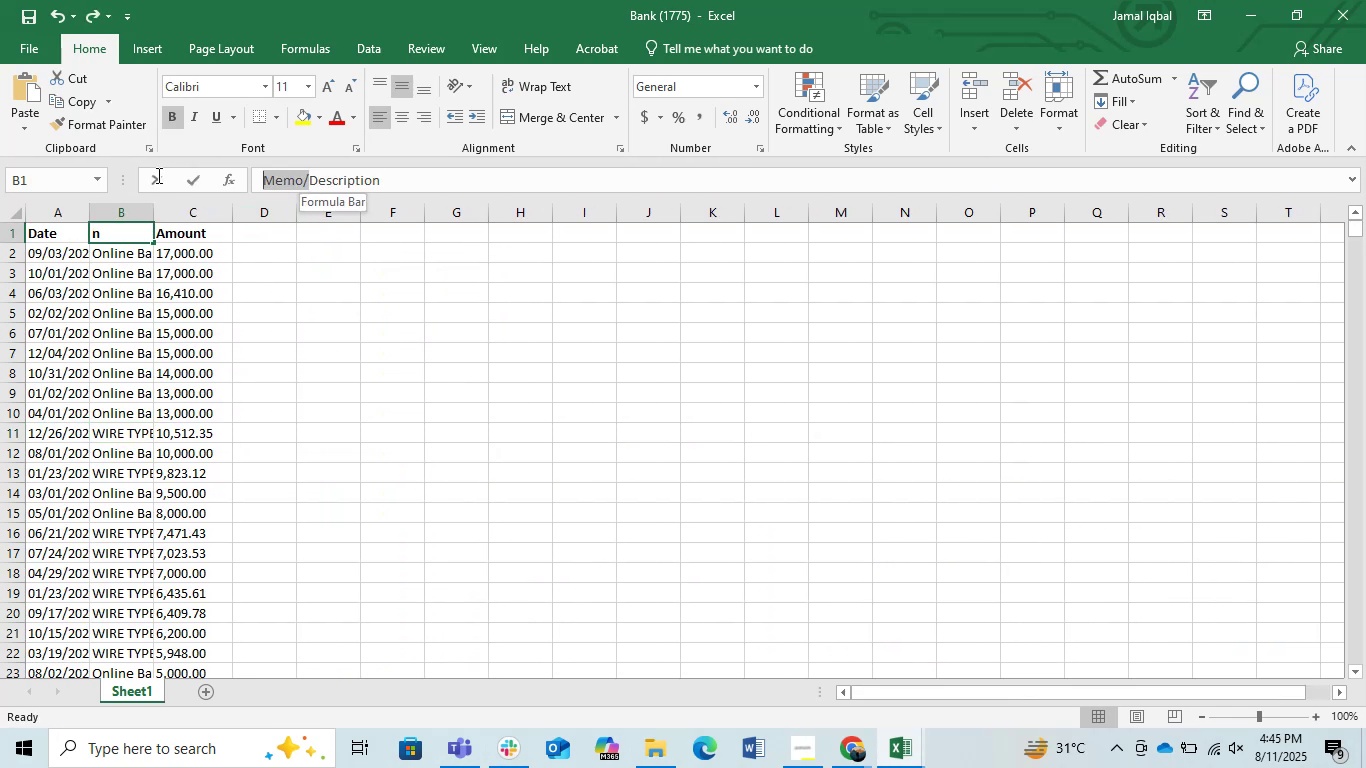 
key(Backspace)
 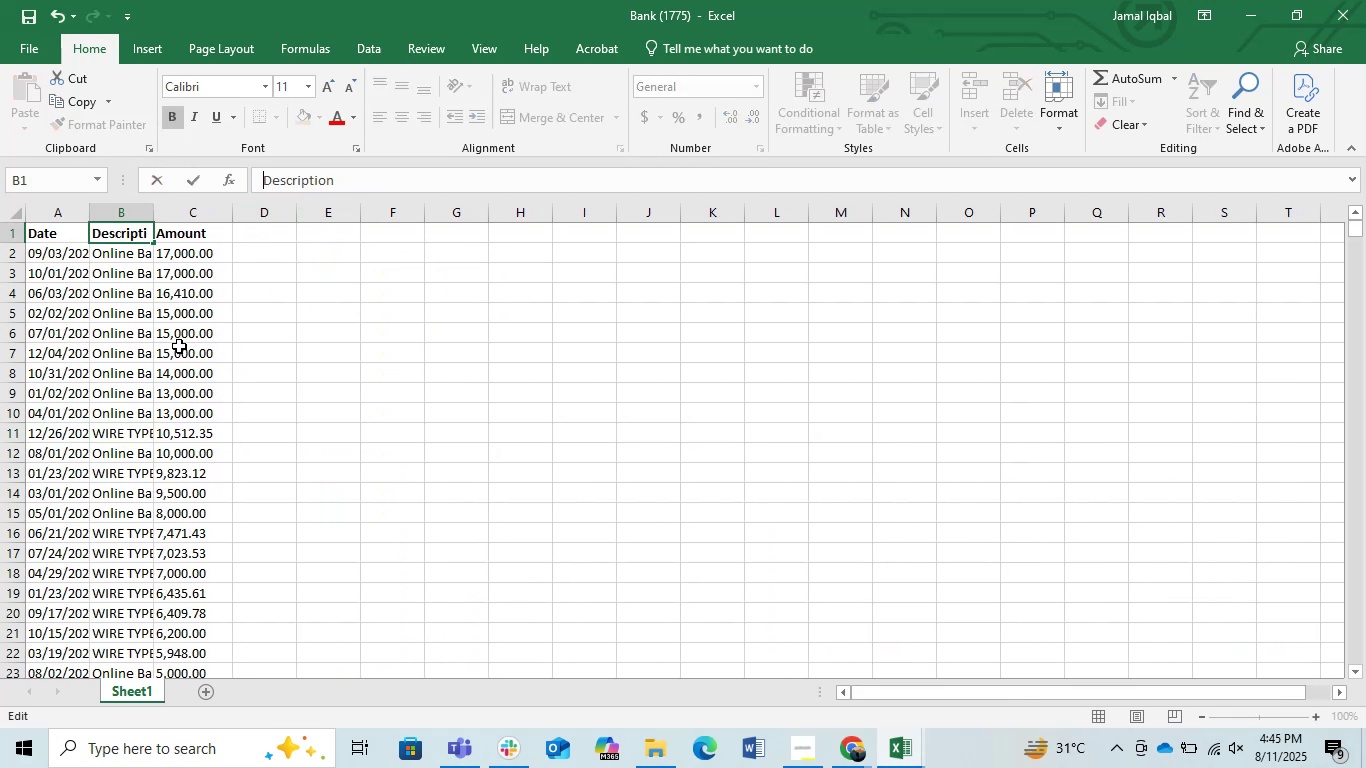 
left_click([167, 344])
 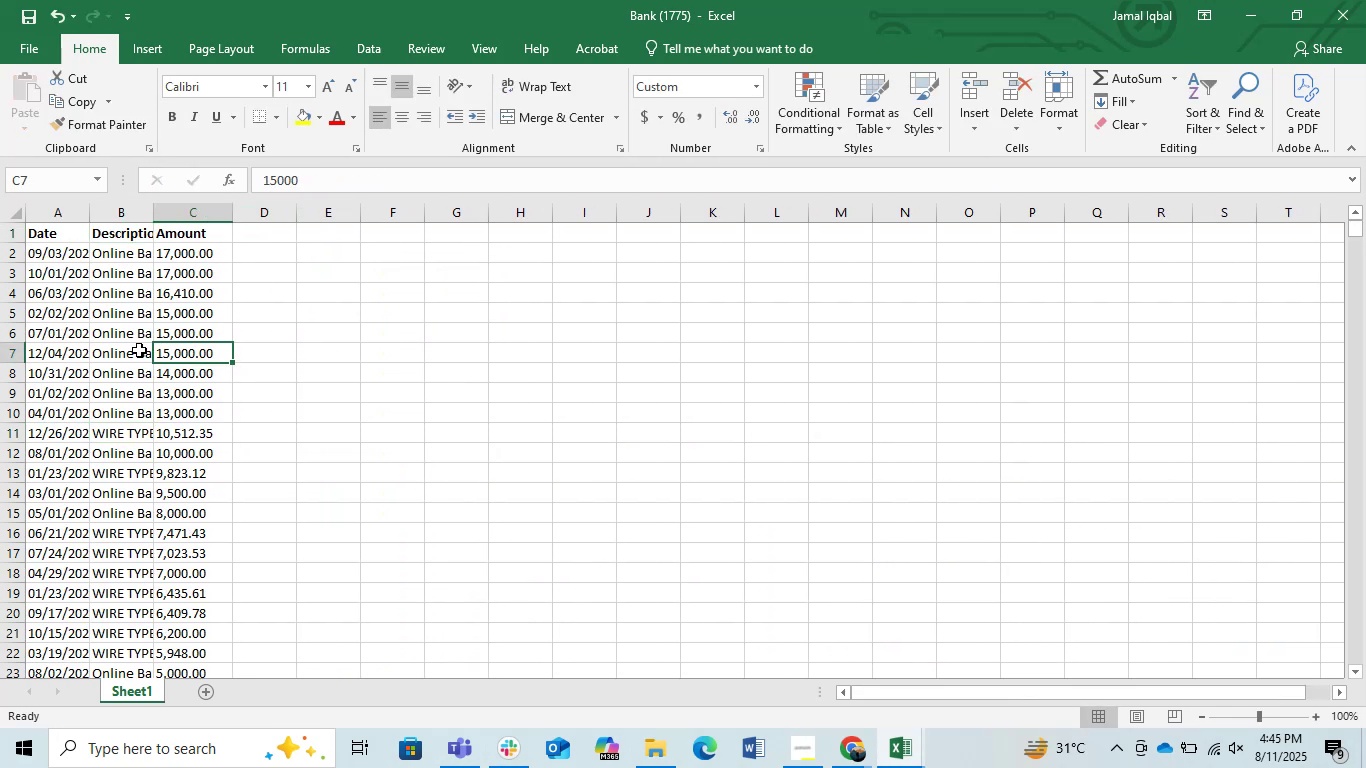 
left_click([139, 350])
 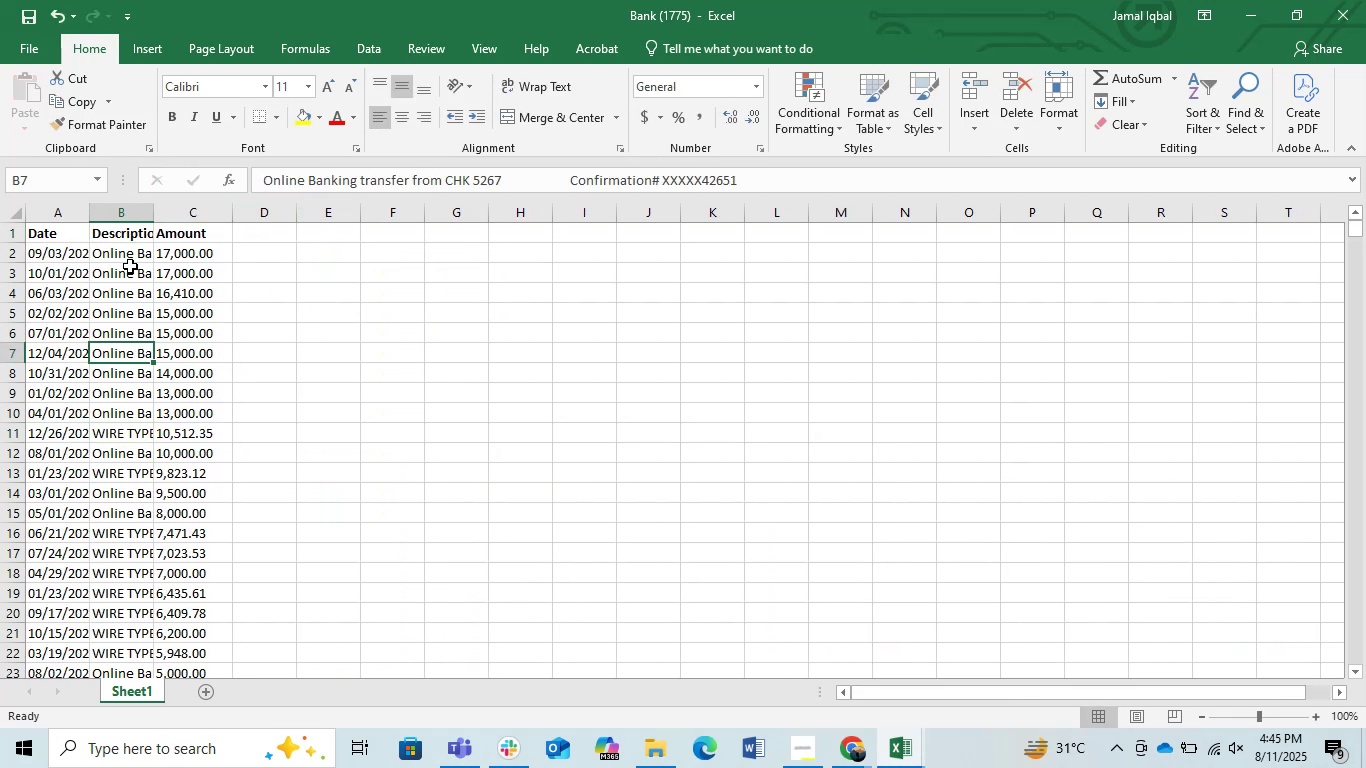 
left_click([122, 242])
 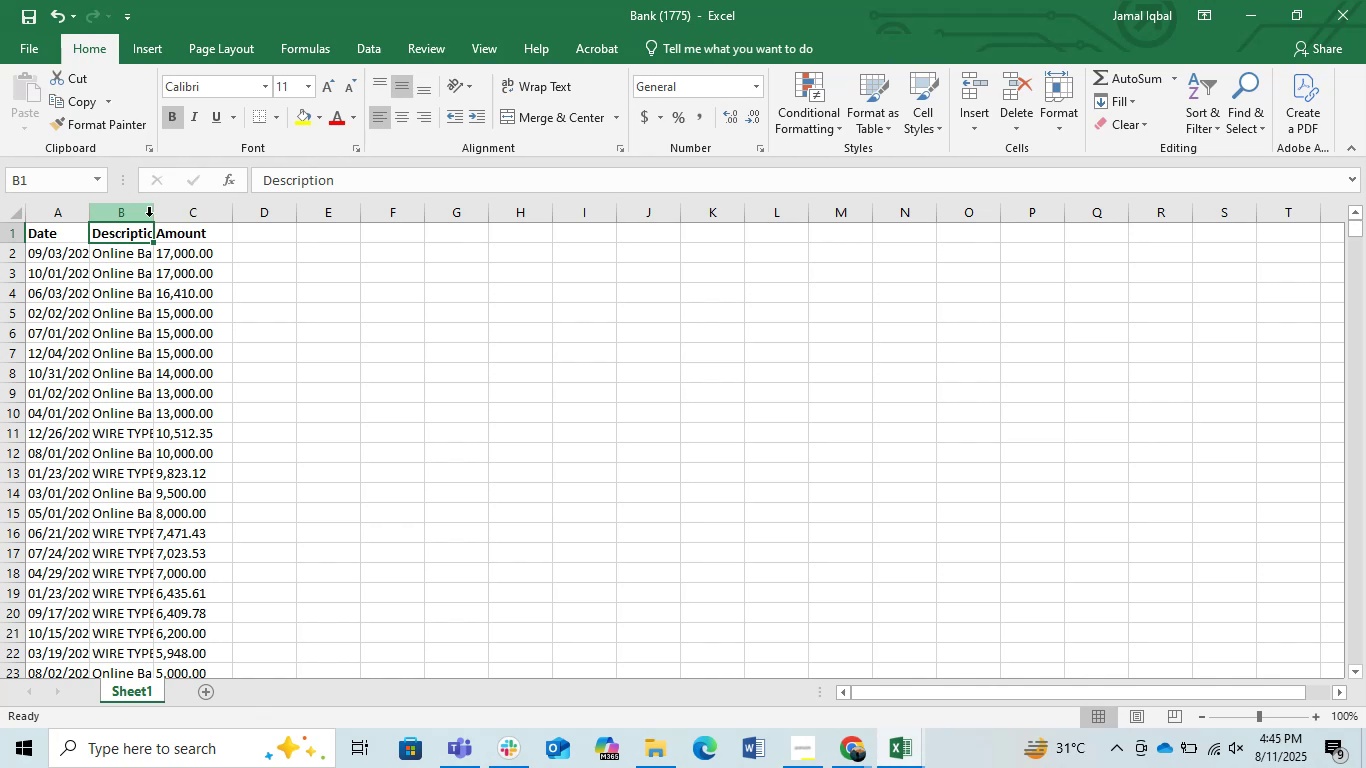 
left_click([149, 216])
 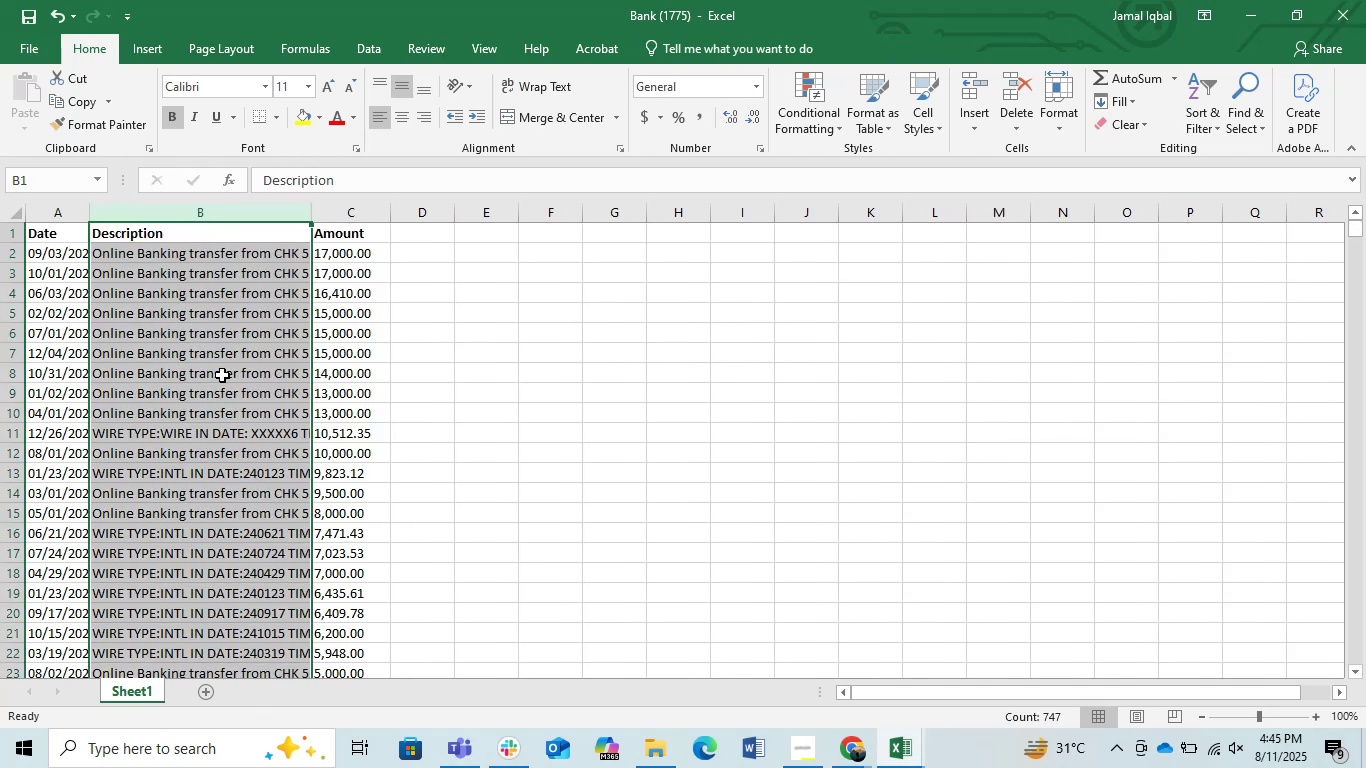 
left_click([222, 375])
 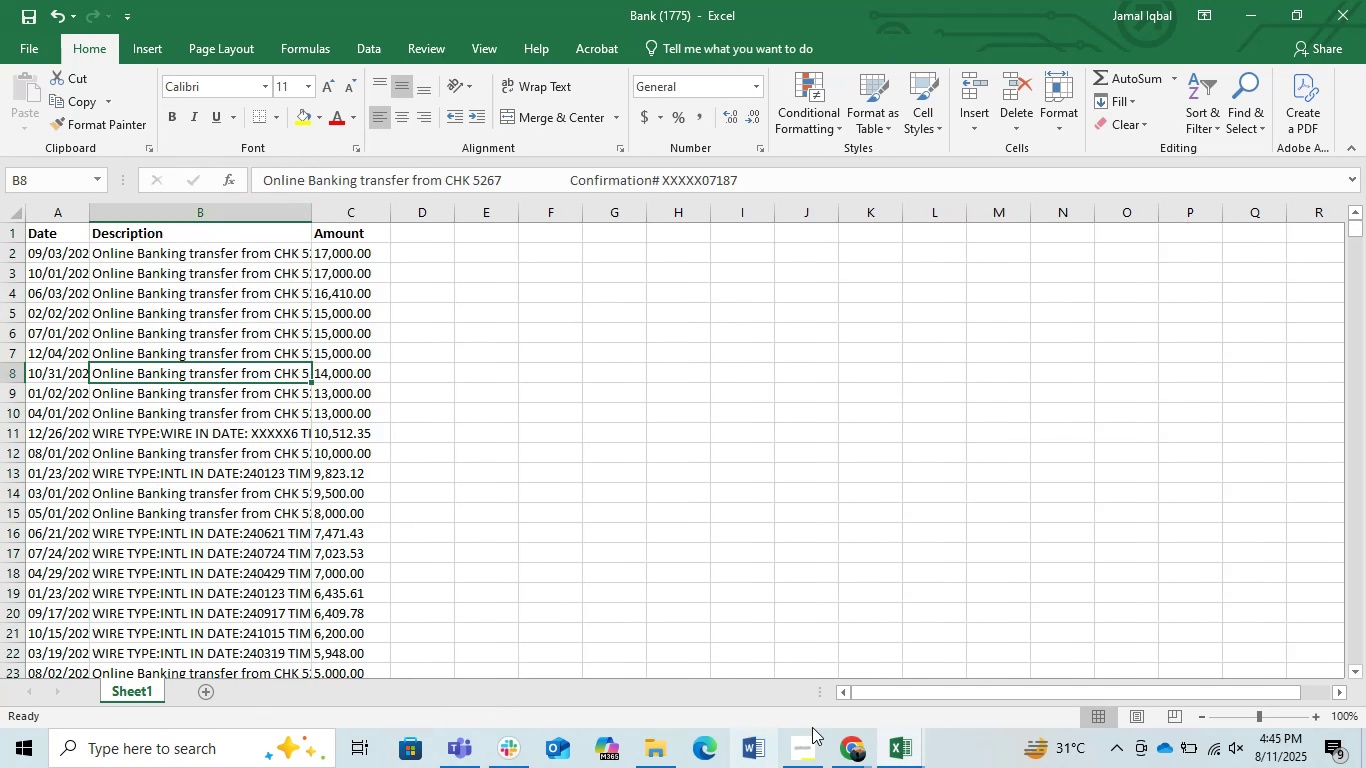 
left_click([904, 749])
 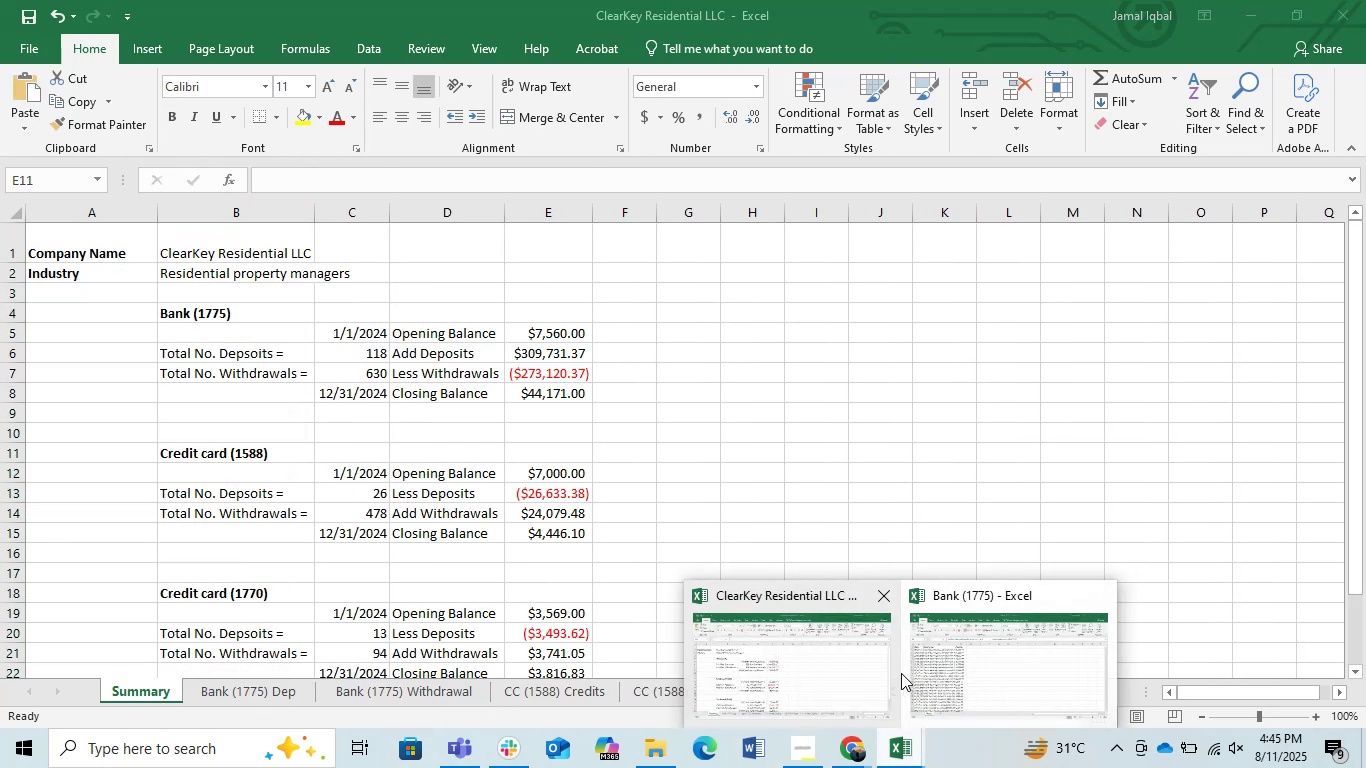 
left_click([824, 672])
 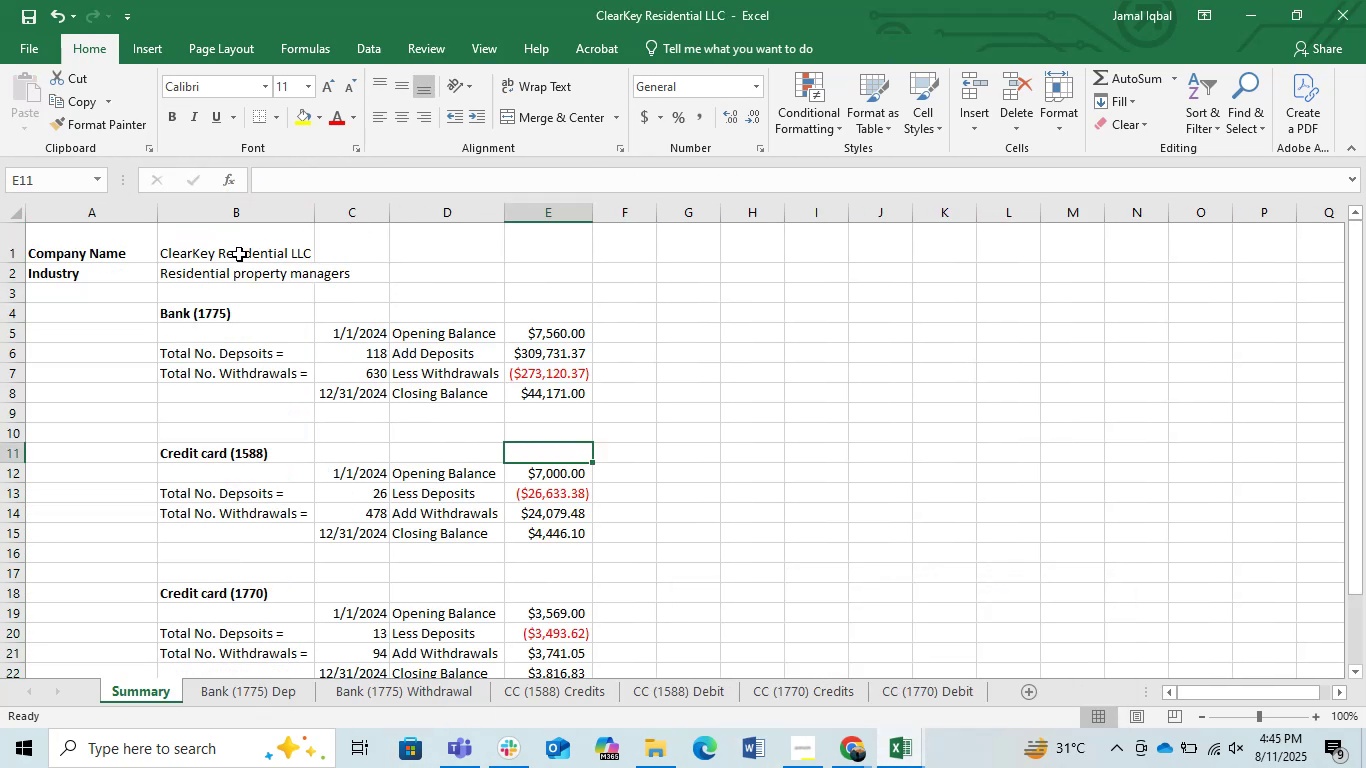 
left_click([239, 254])
 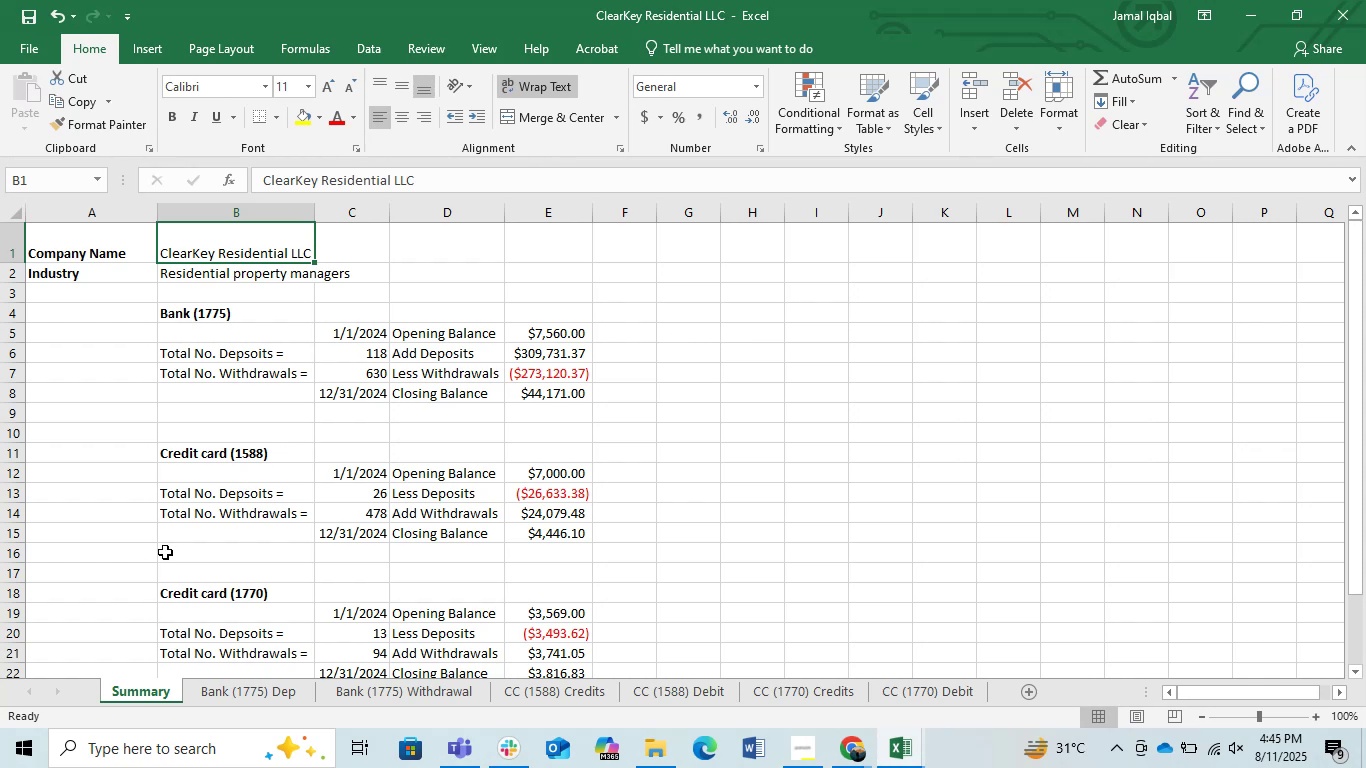 
wait(7.73)
 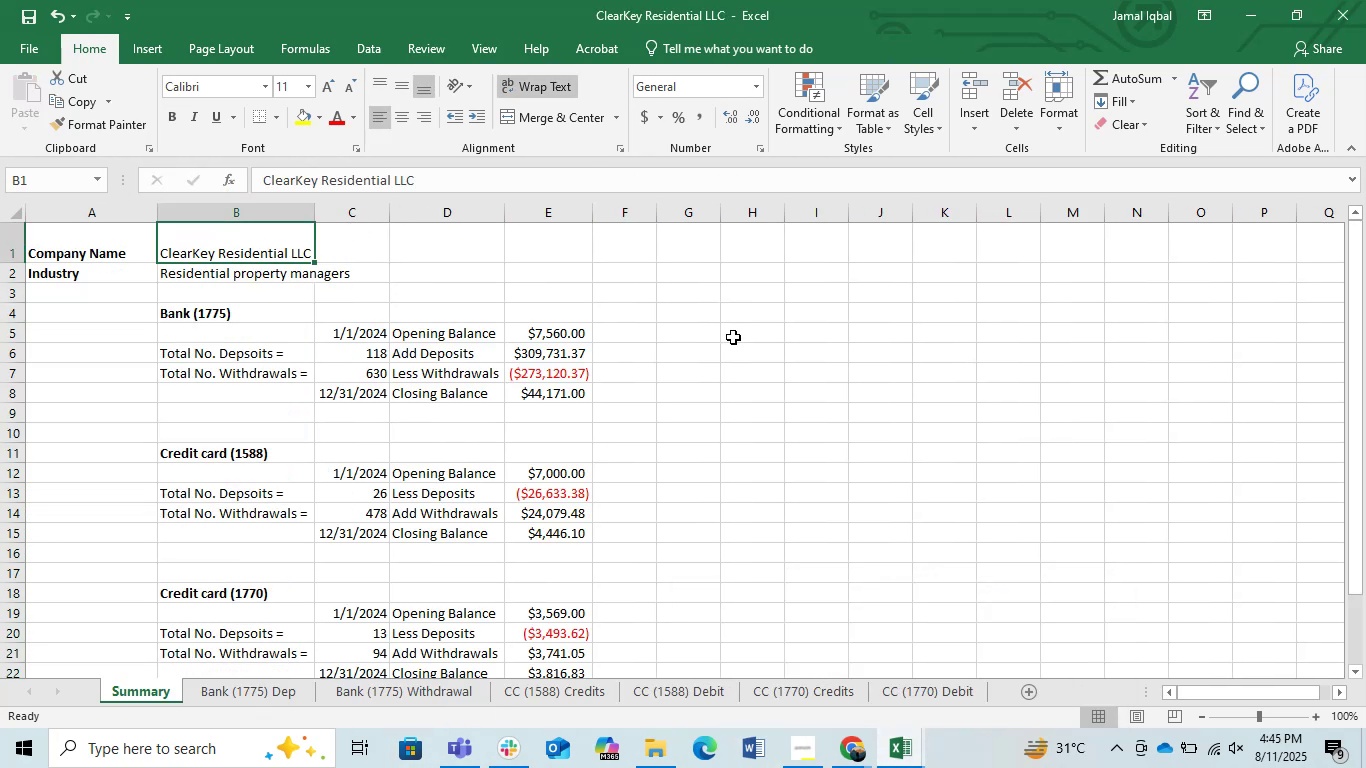 
left_click([1256, 16])
 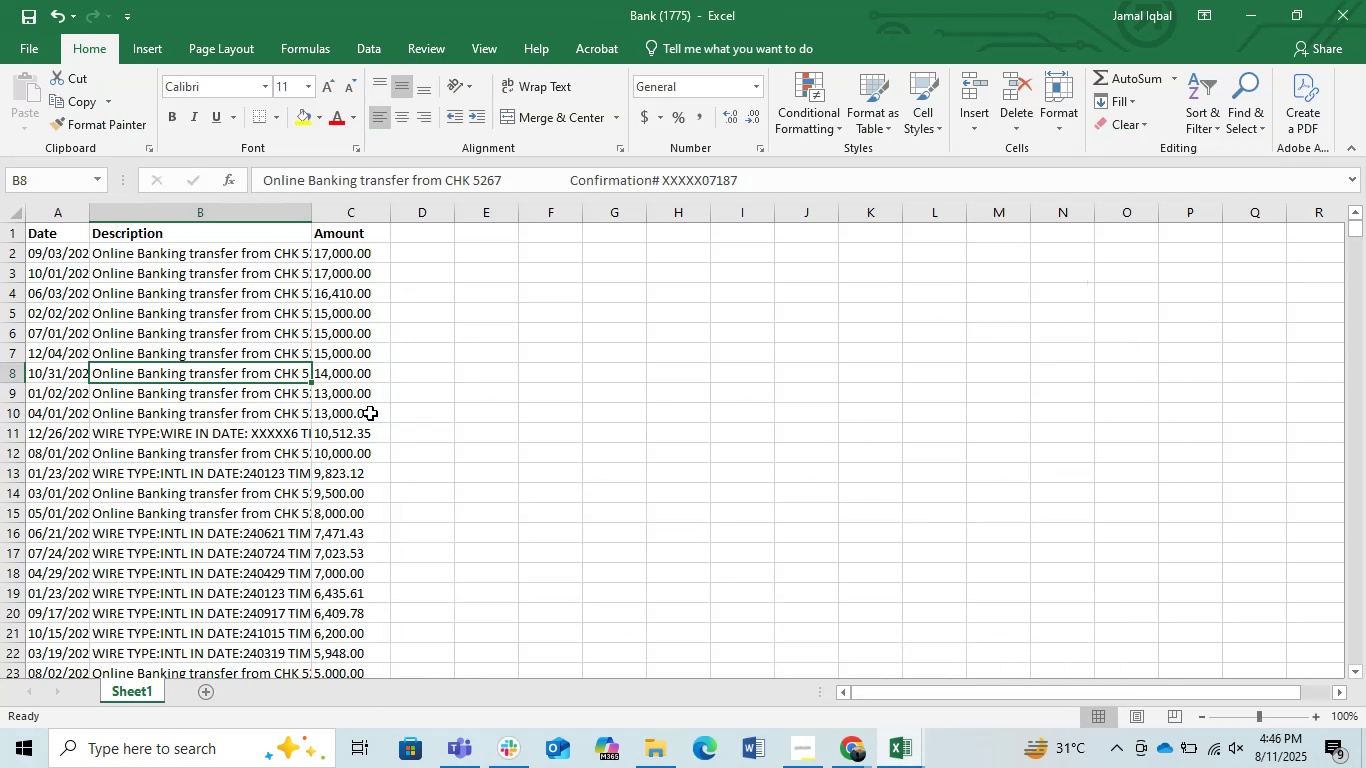 
left_click([325, 436])
 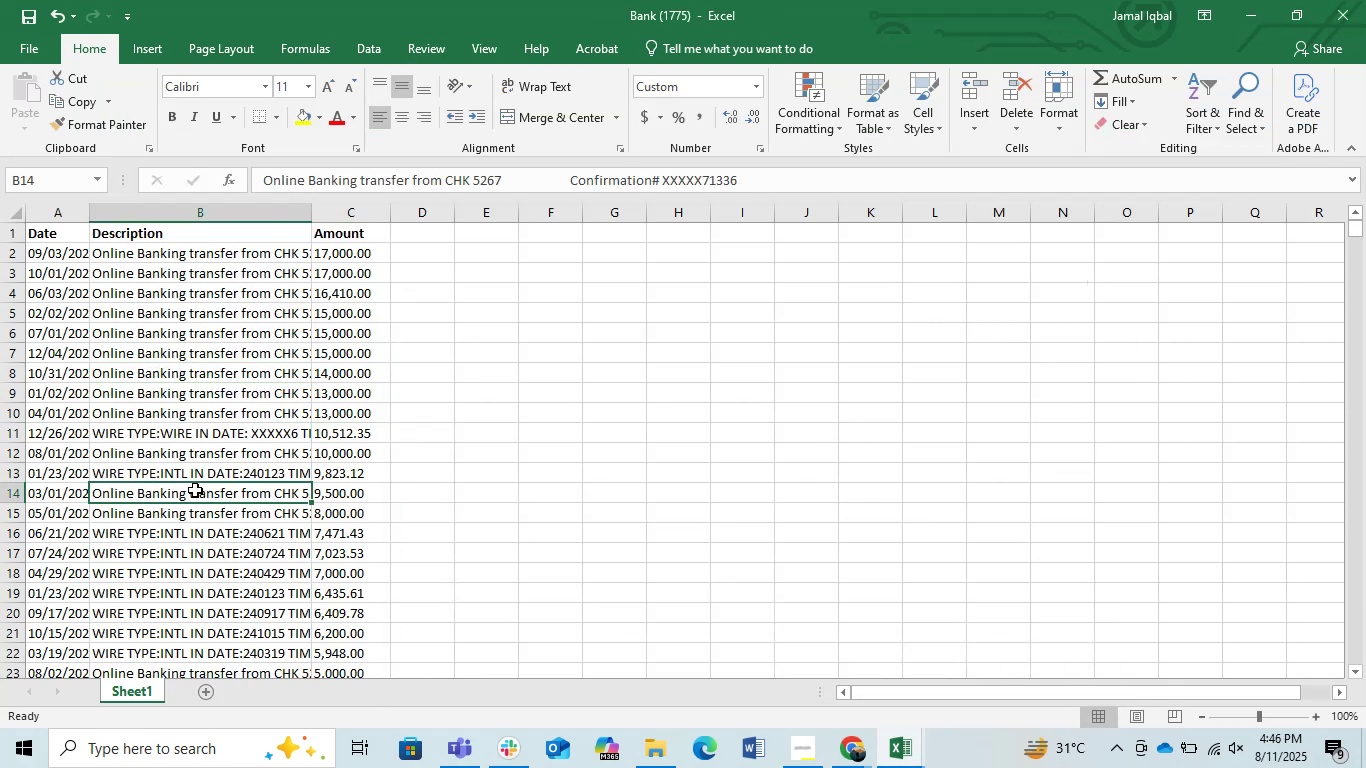 
key(Control+S)
 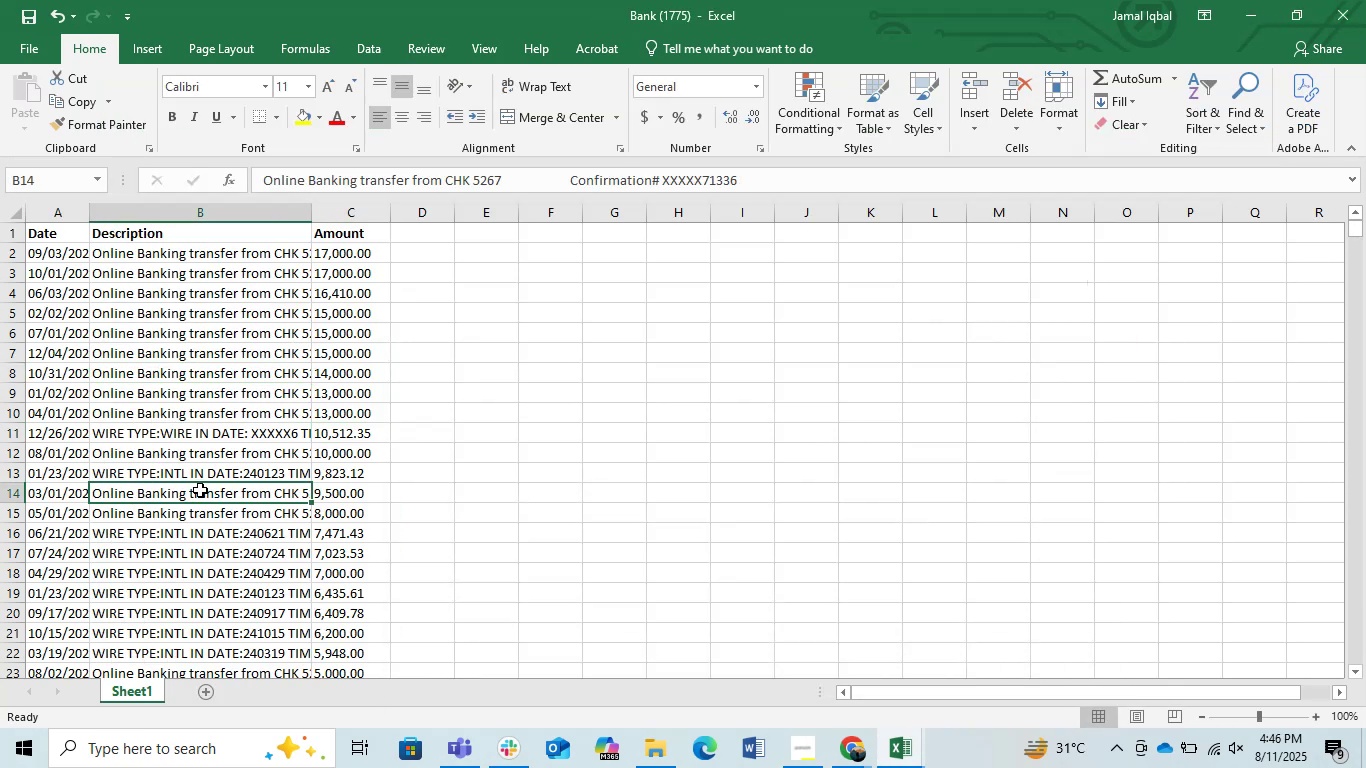 
key(Control+S)
 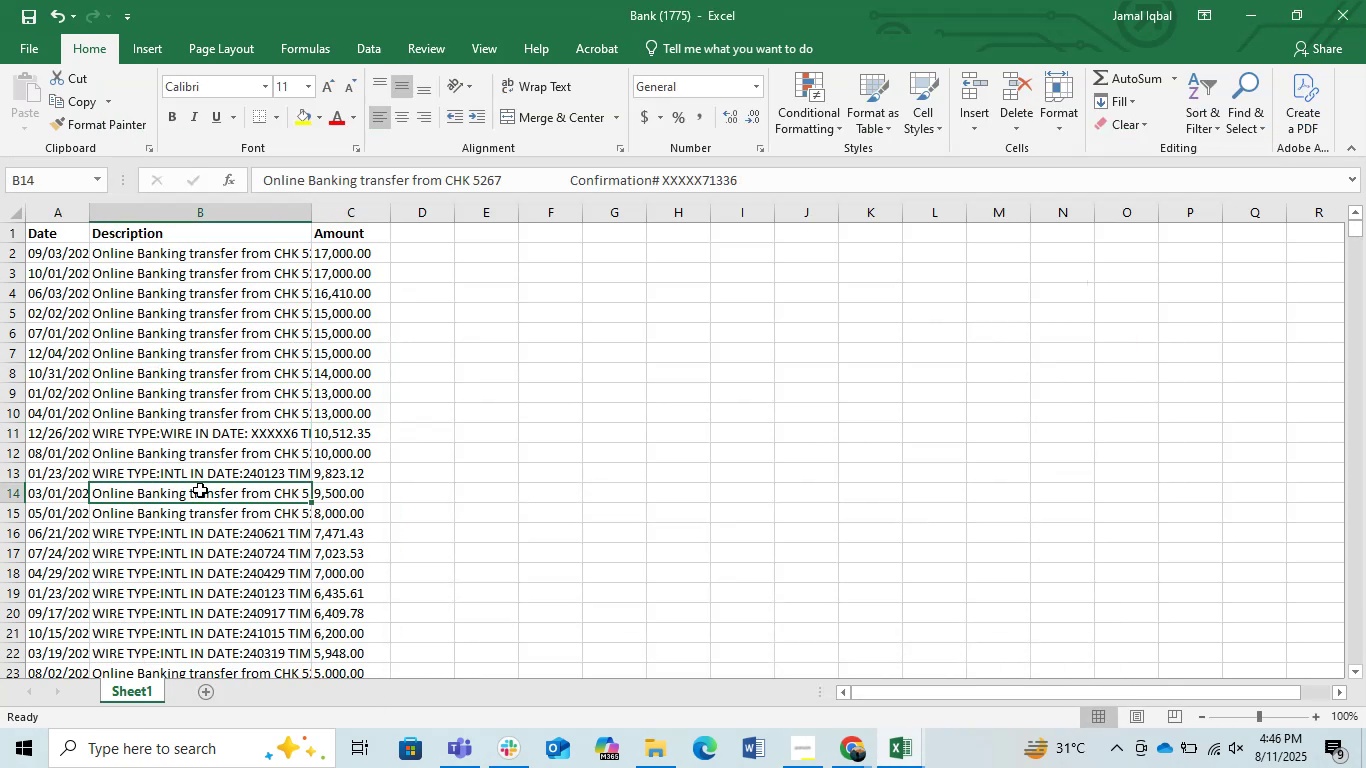 
key(Control+S)
 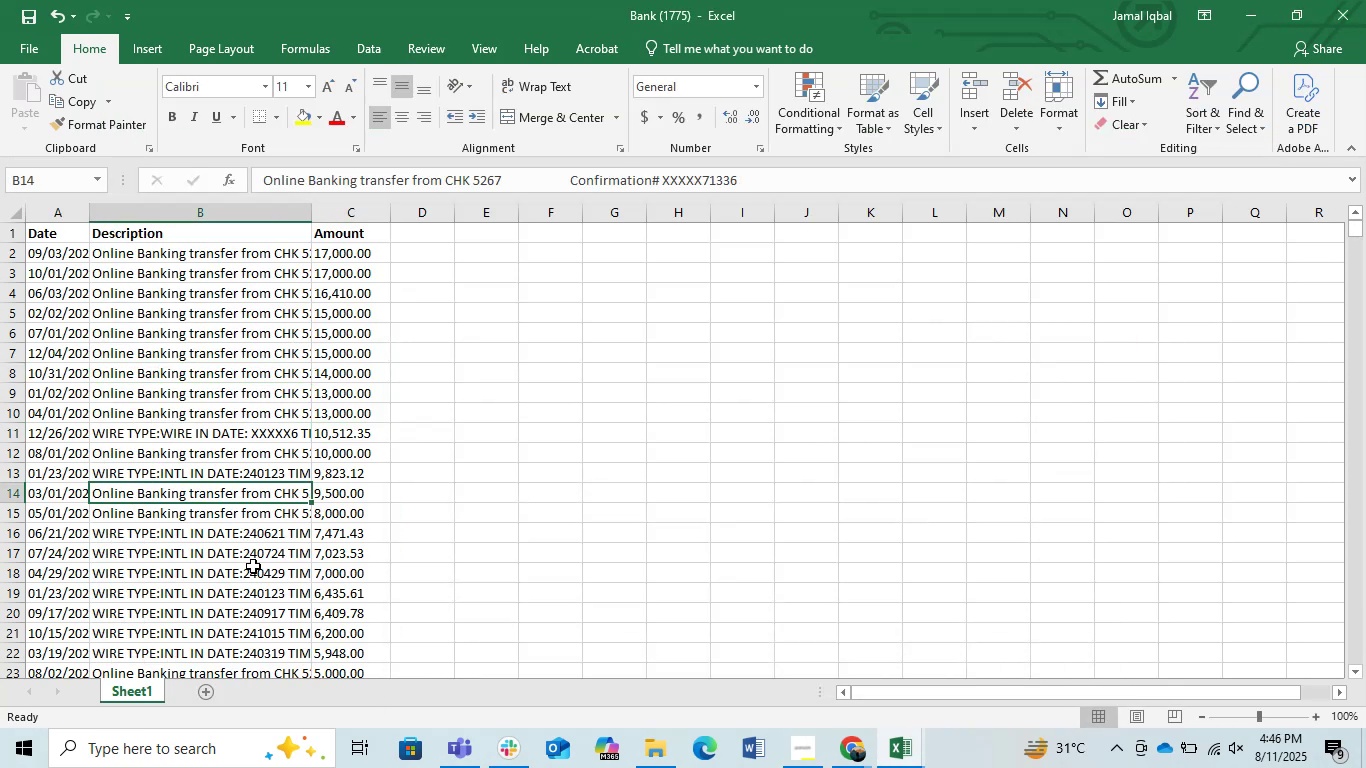 
left_click([189, 447])
 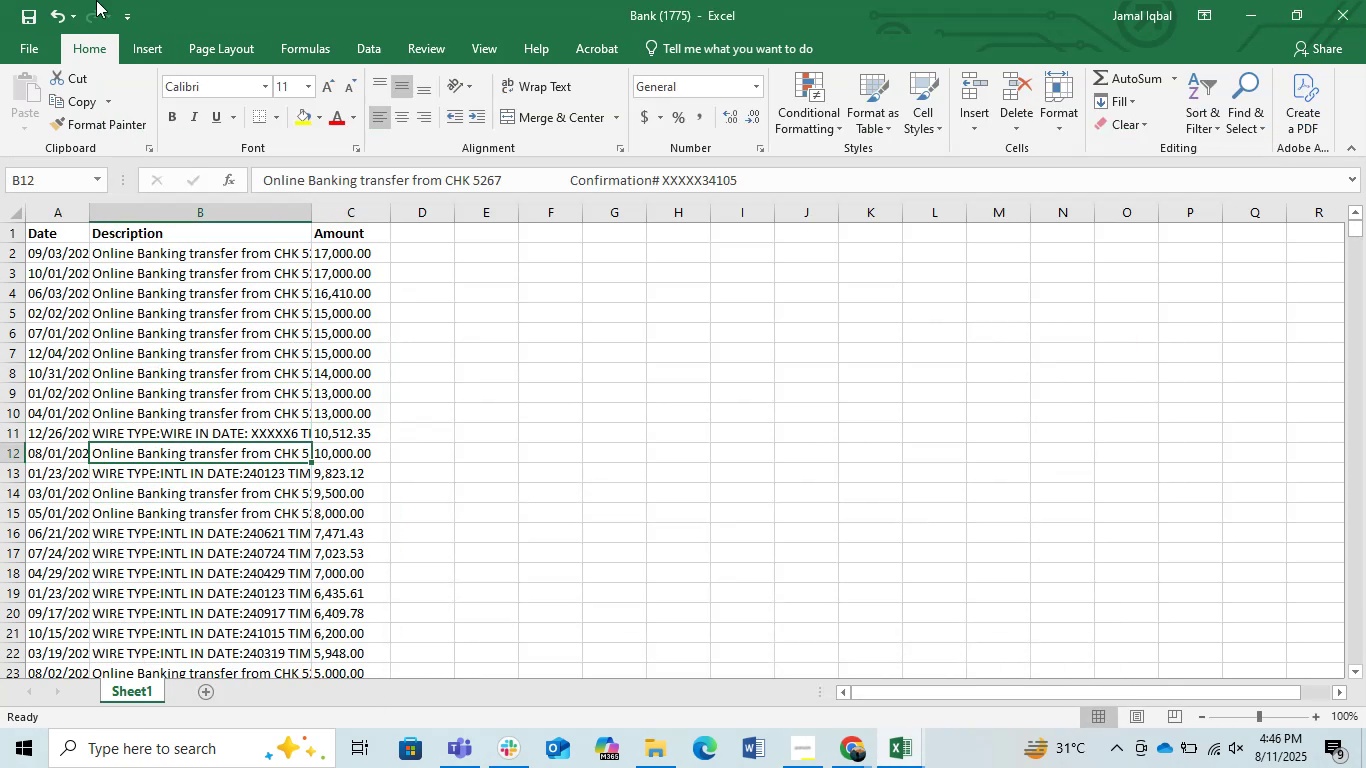 
left_click([26, 47])
 